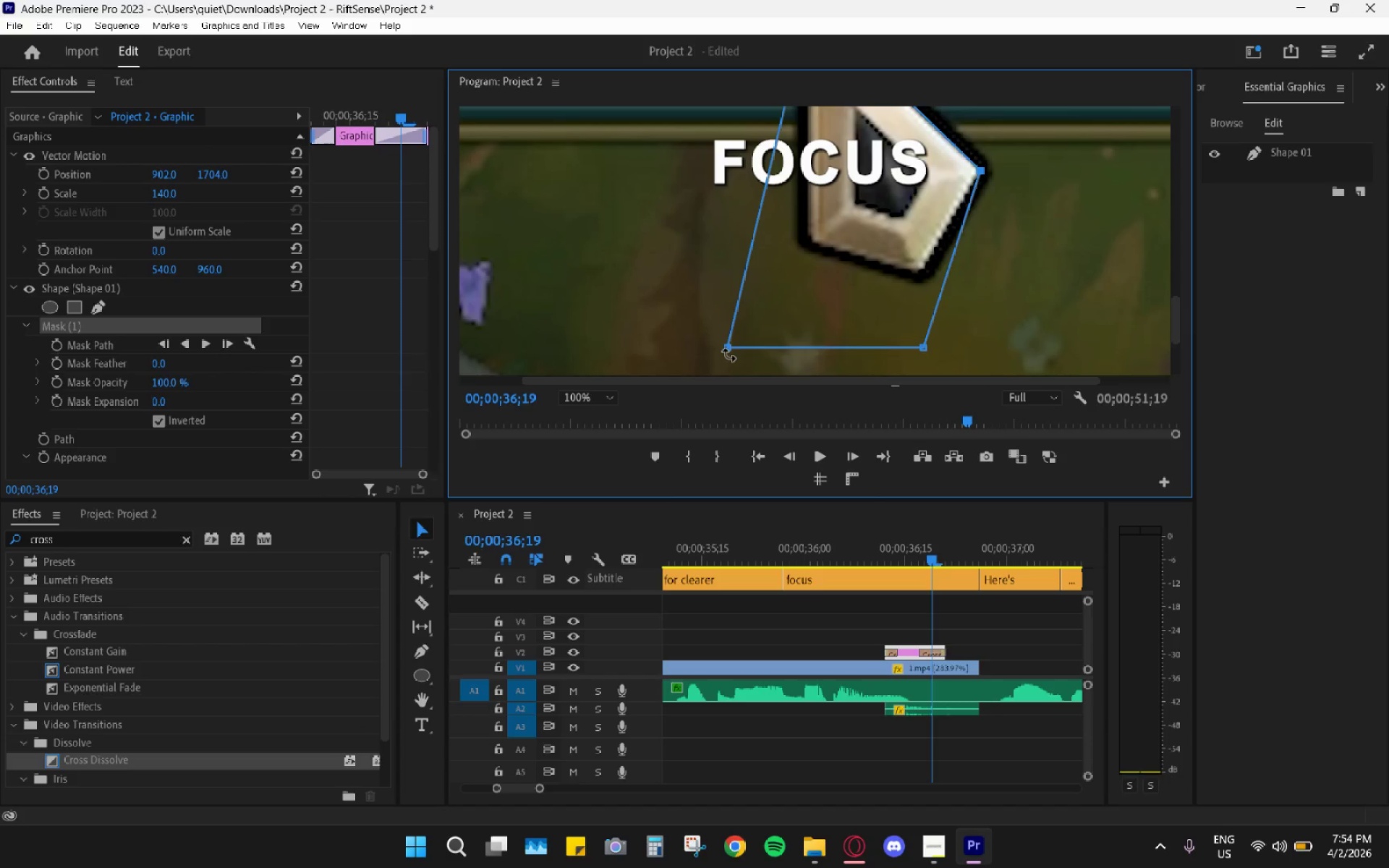 
left_click_drag(start_coordinate=[729, 352], to_coordinate=[810, 240])
 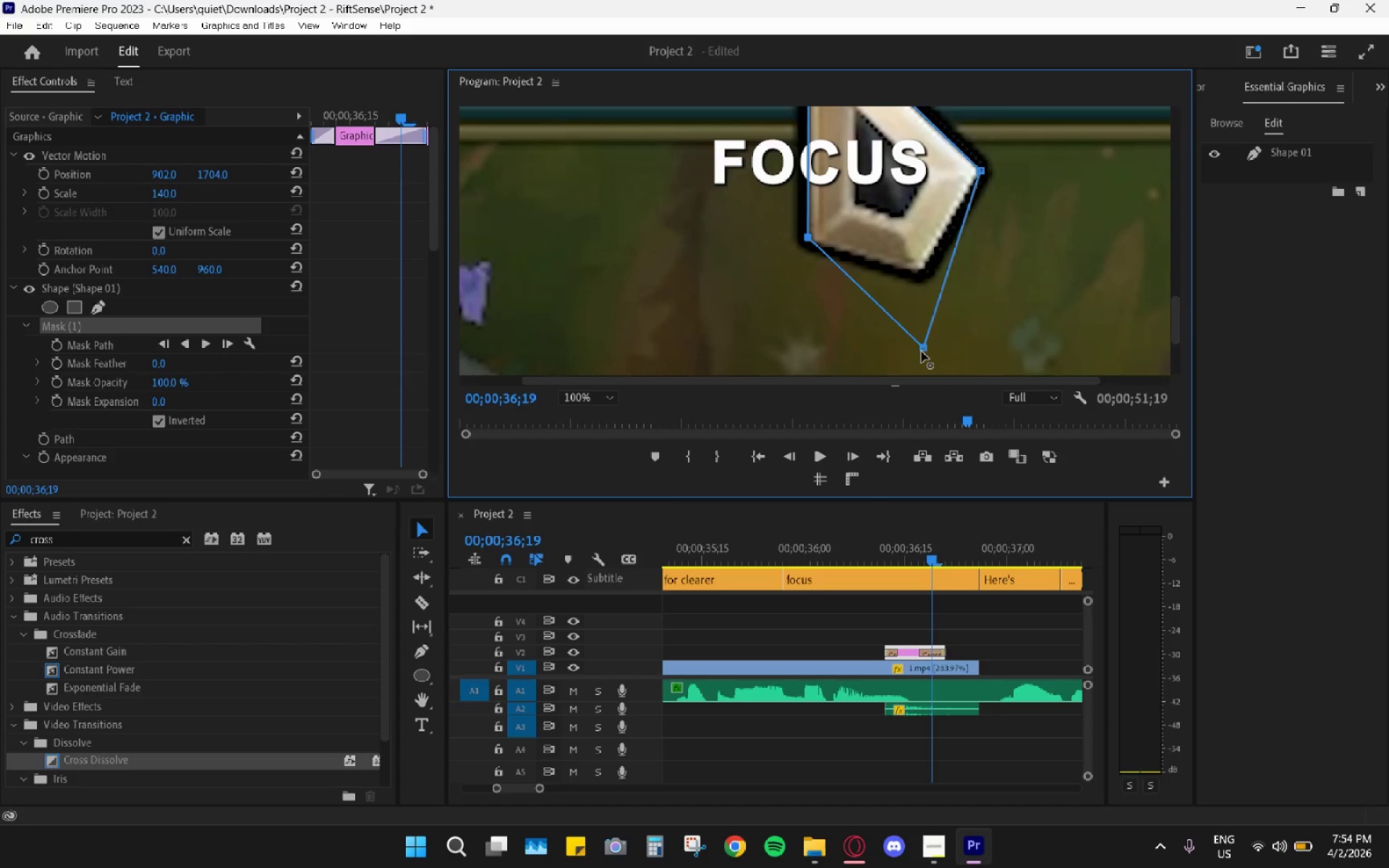 
left_click_drag(start_coordinate=[922, 352], to_coordinate=[920, 276])
 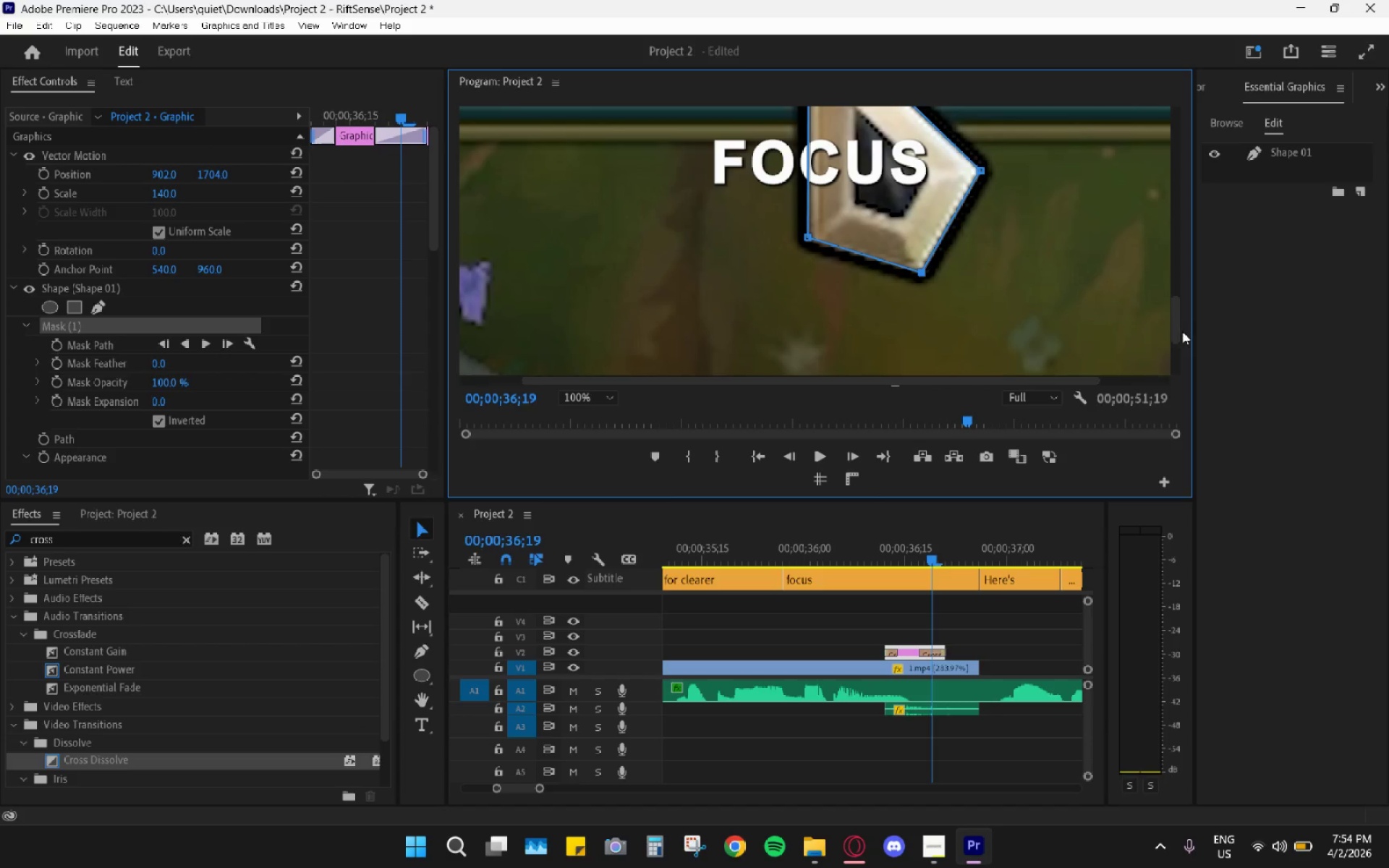 
left_click_drag(start_coordinate=[1175, 334], to_coordinate=[1171, 310])
 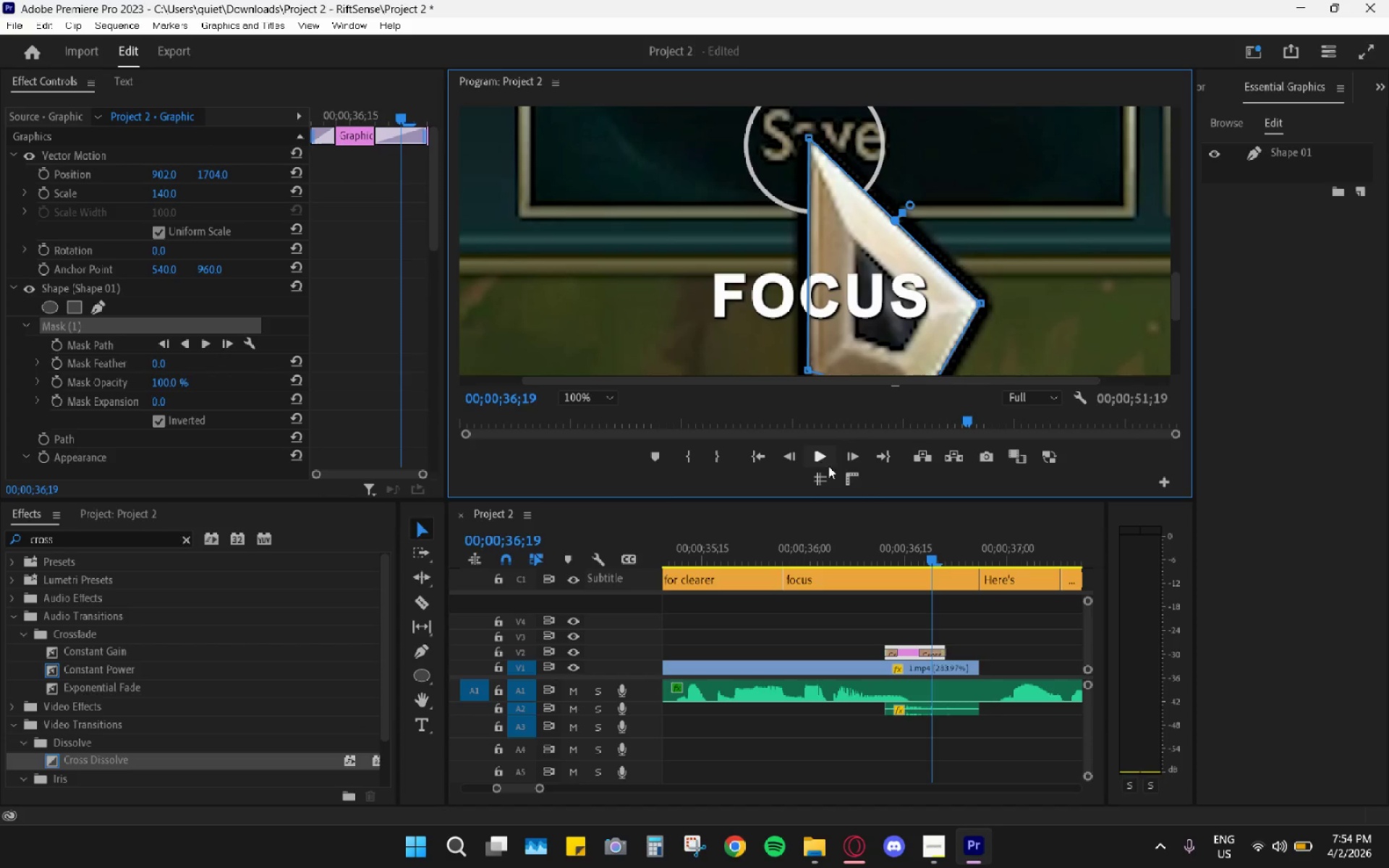 
left_click_drag(start_coordinate=[880, 526], to_coordinate=[875, 527])
 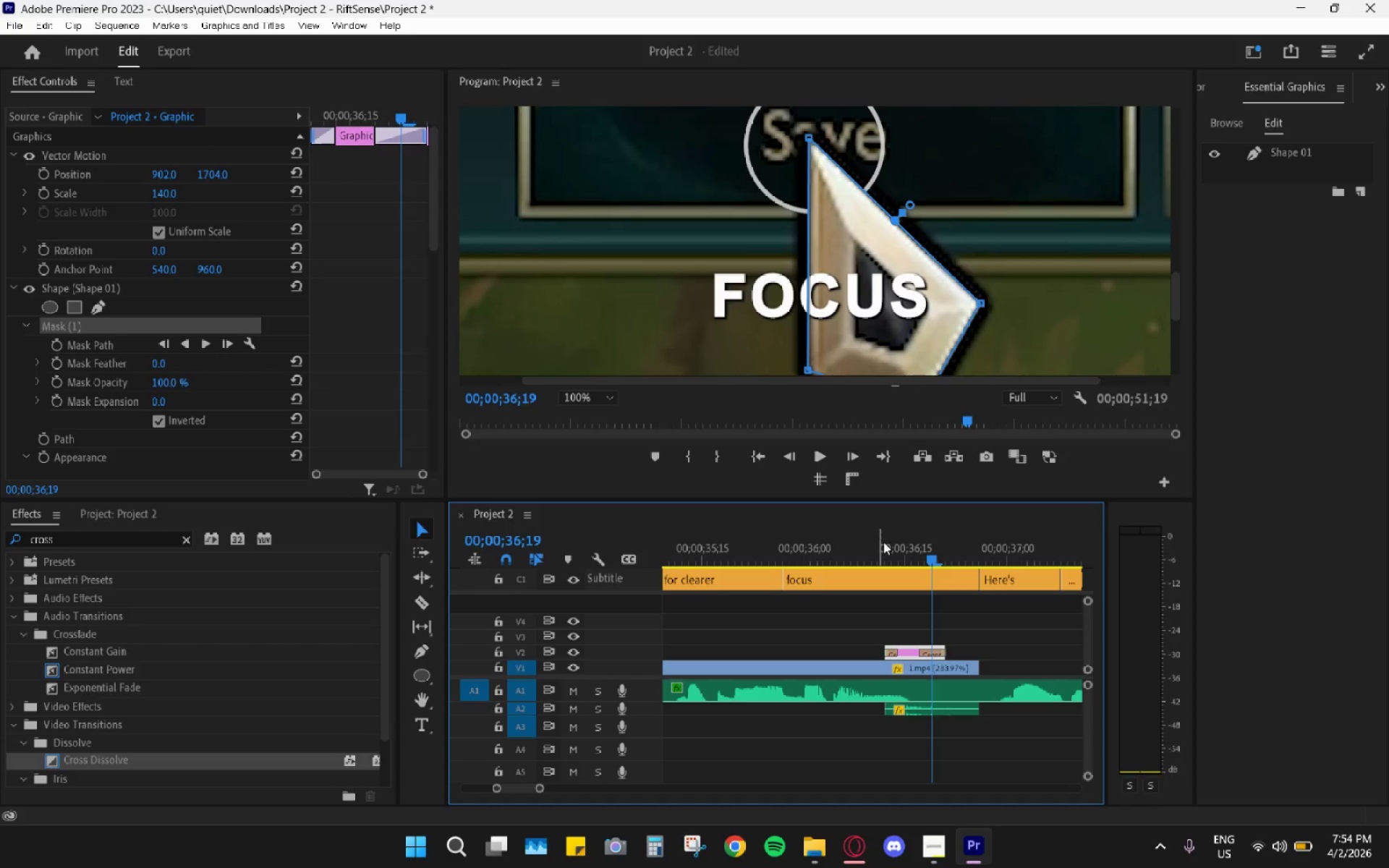 
left_click_drag(start_coordinate=[884, 543], to_coordinate=[872, 531])
 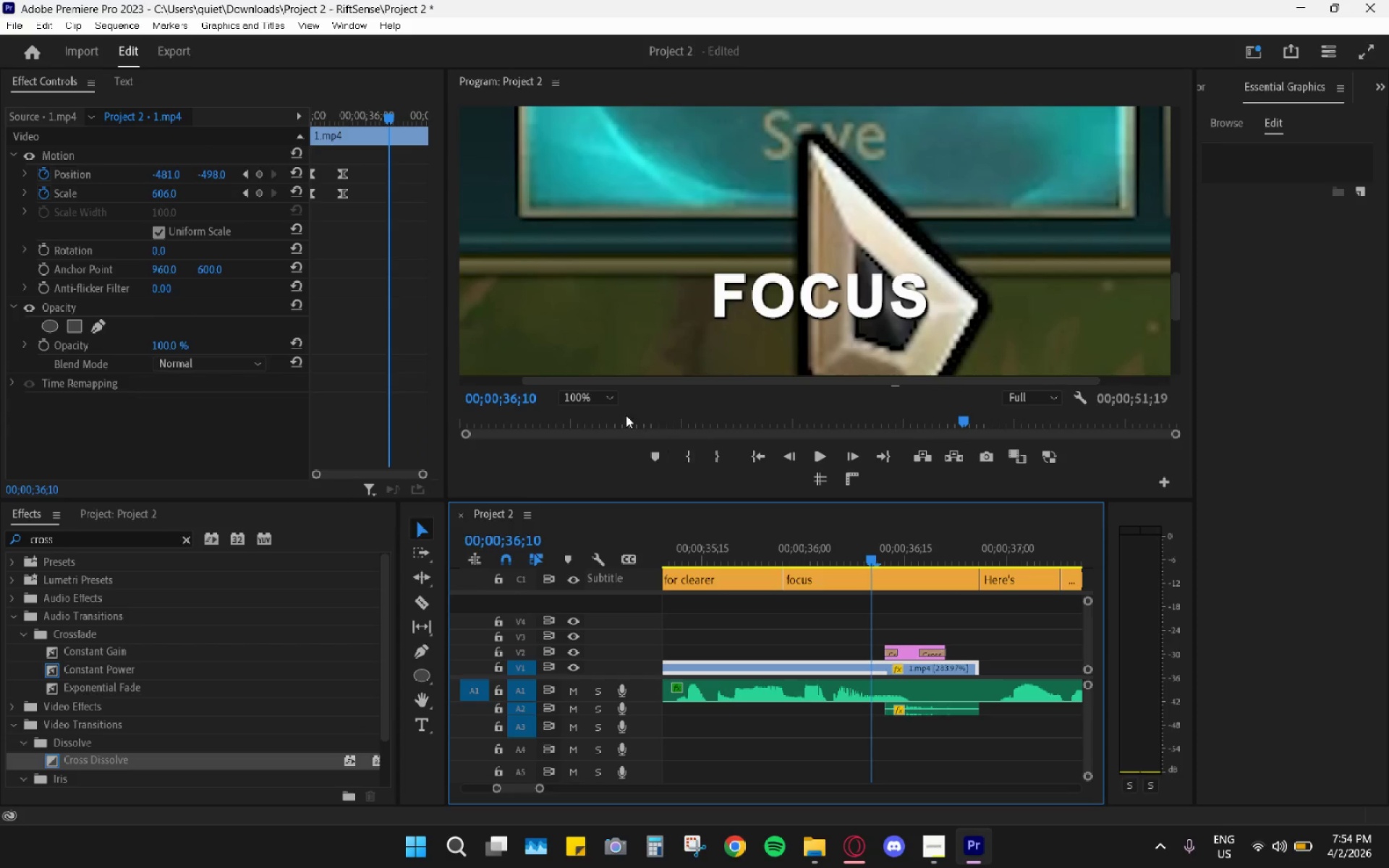 
left_click([590, 403])
 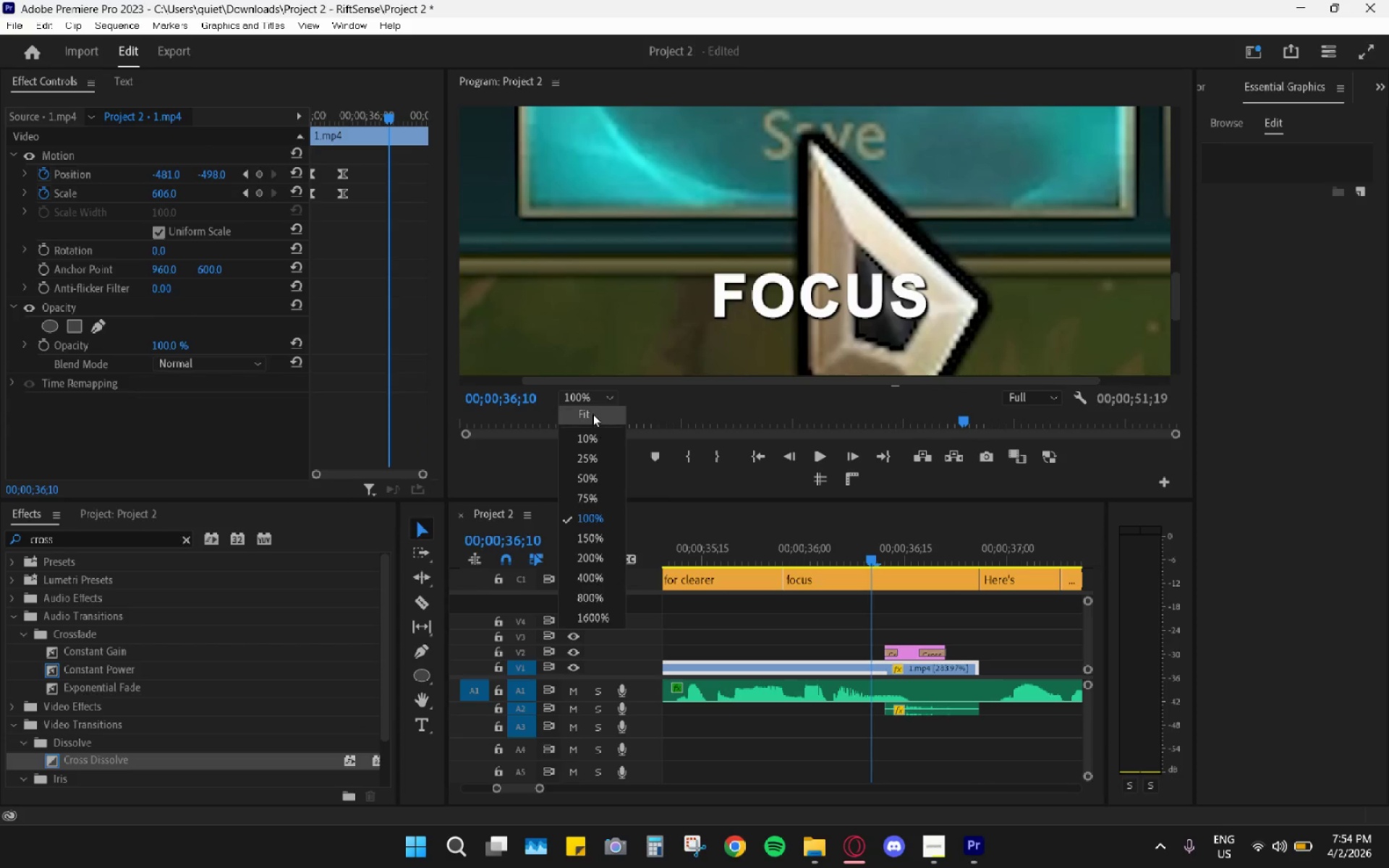 
left_click([590, 407])
 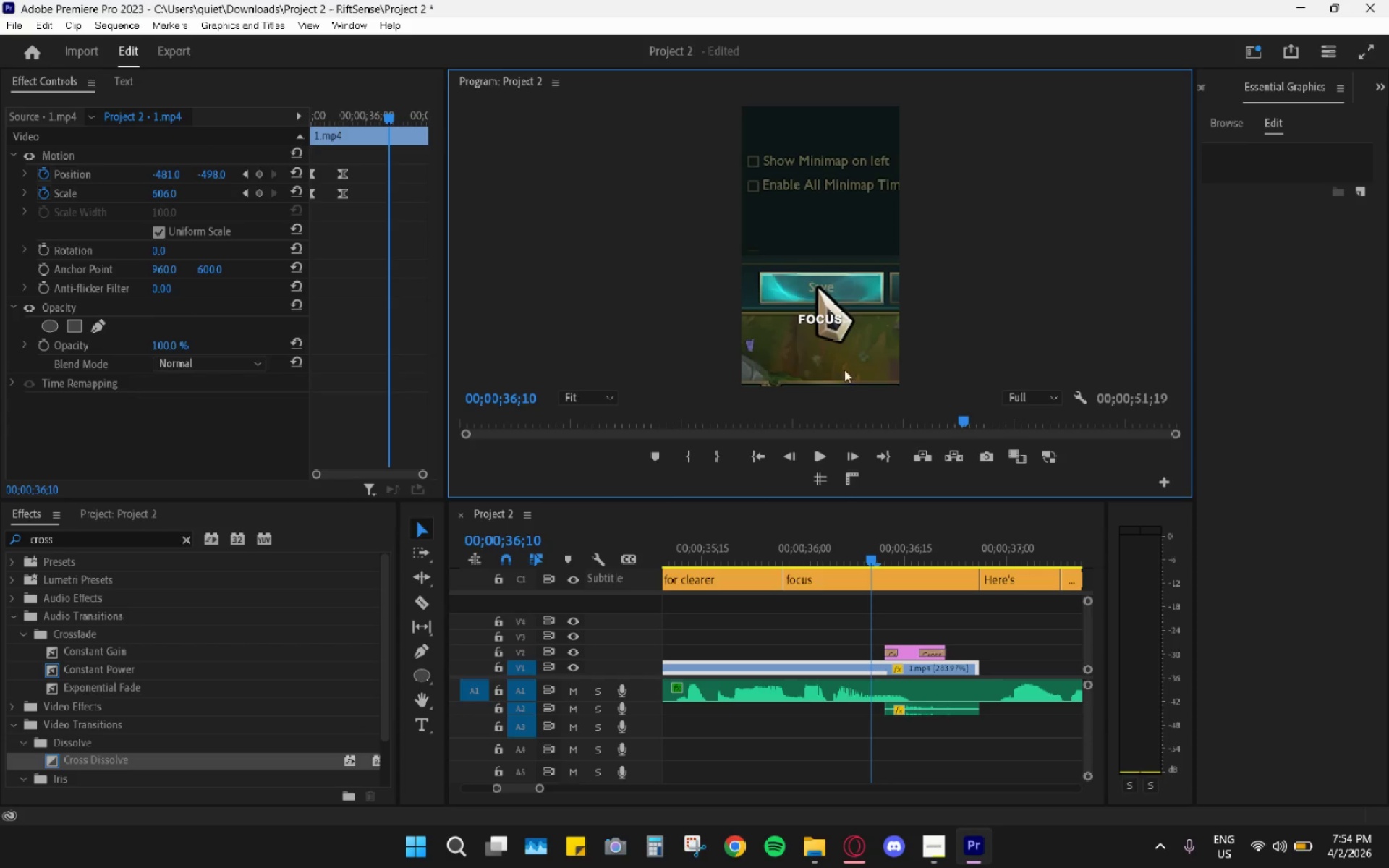 
wait(38.12)
 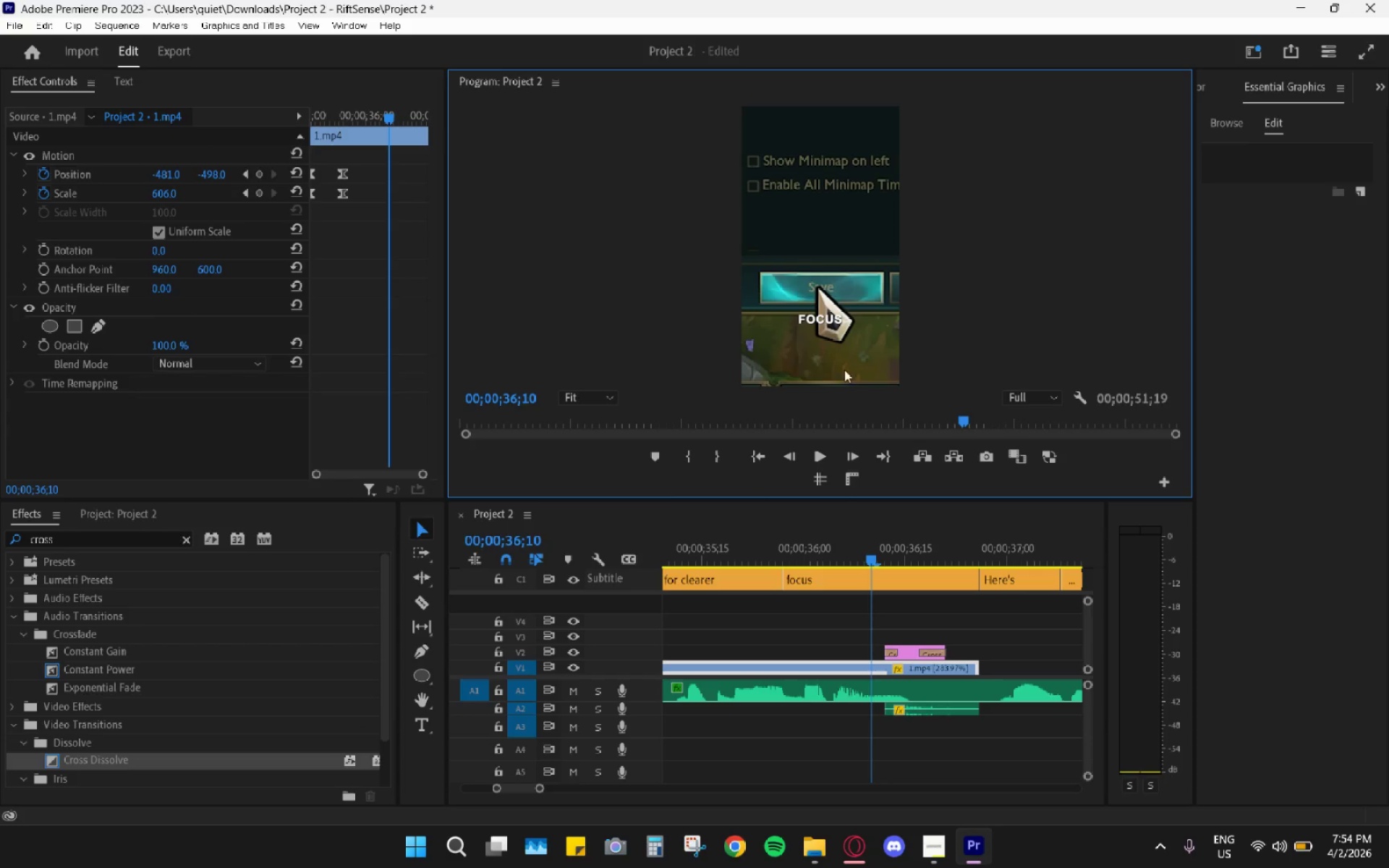 
key(Mute)
 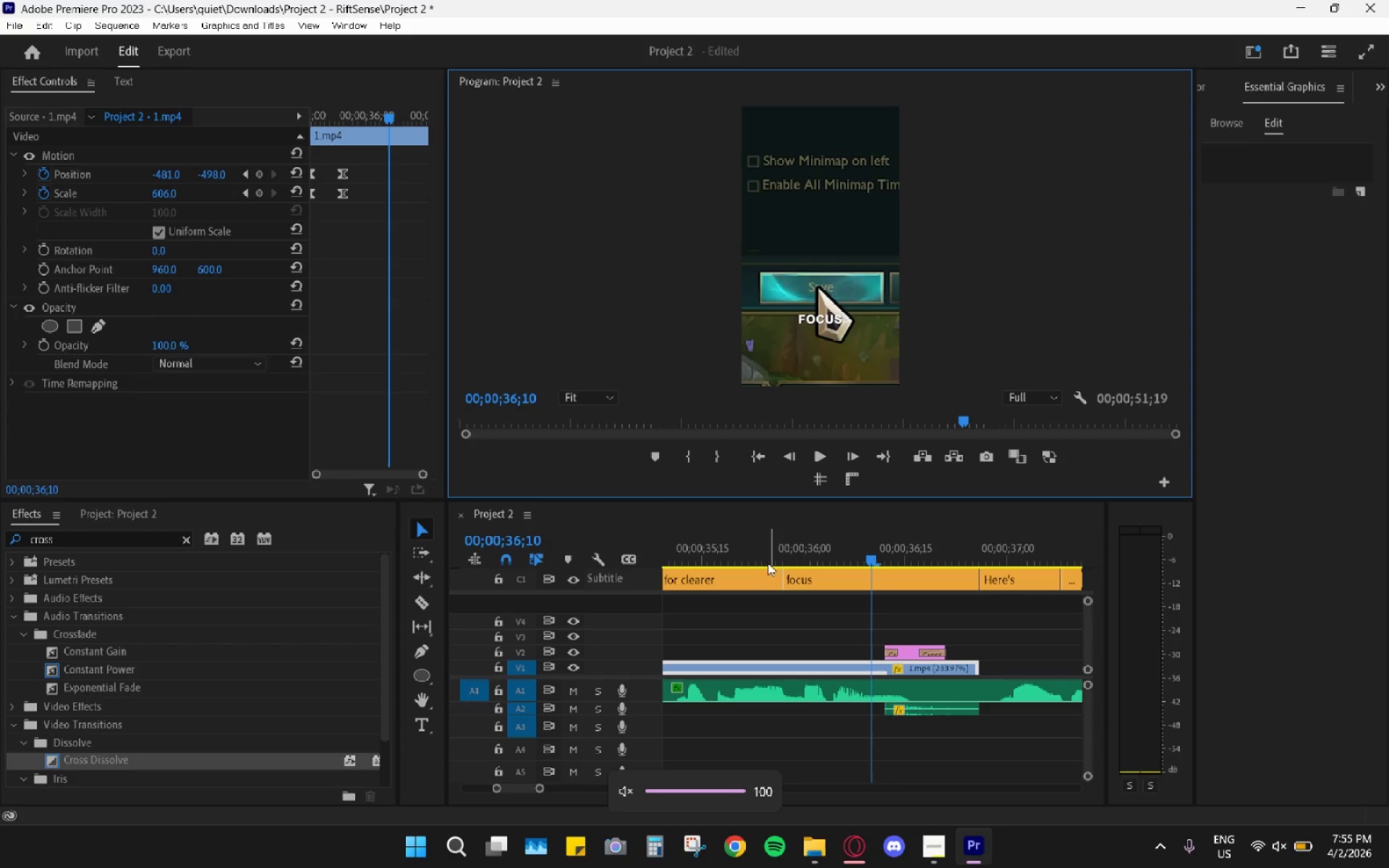 
scroll: coordinate [864, 626], scroll_direction: down, amount: 18.0
 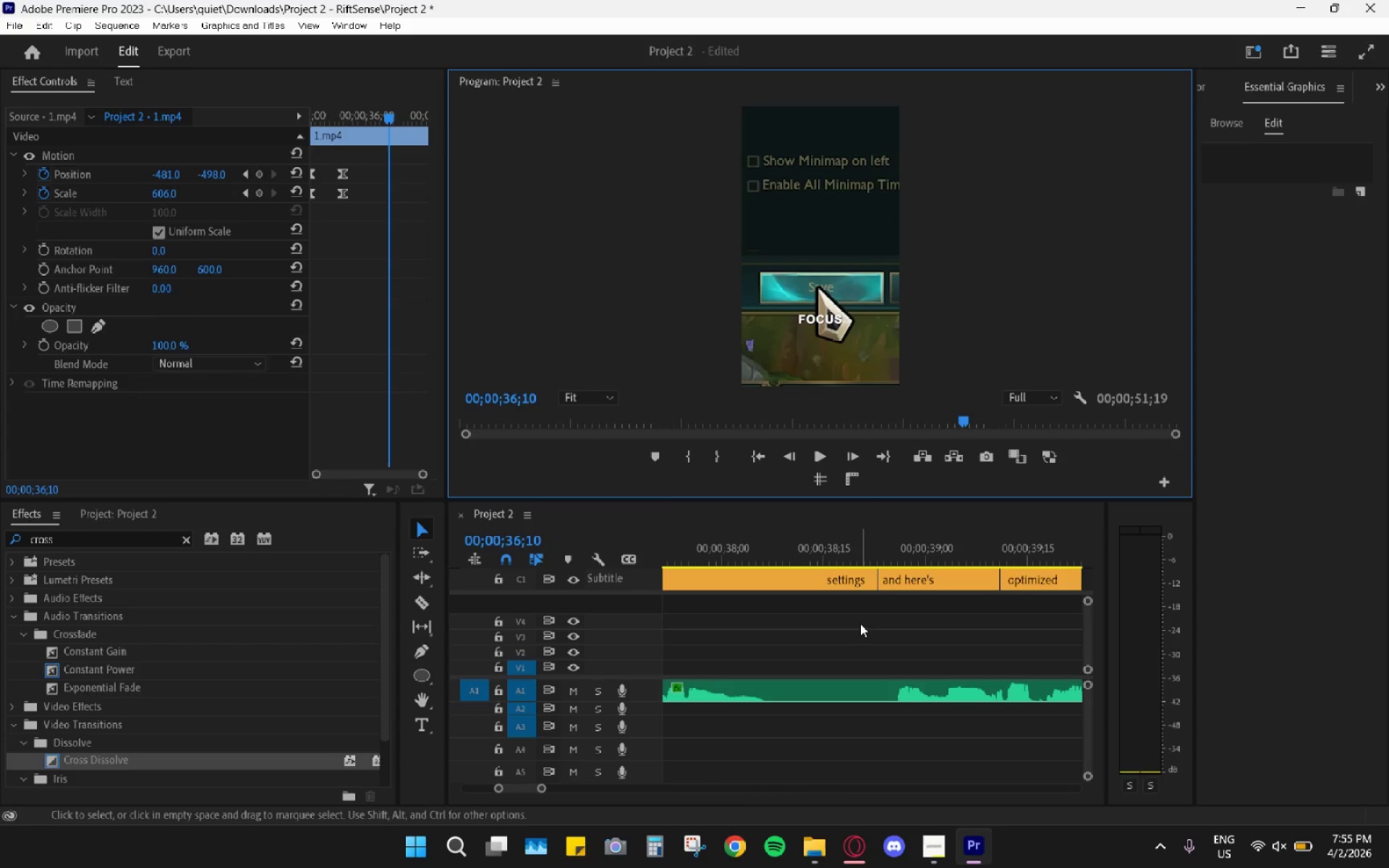 
hold_key(key=AltLeft, duration=1.2)
scroll: coordinate [844, 635], scroll_direction: down, amount: 29.0
 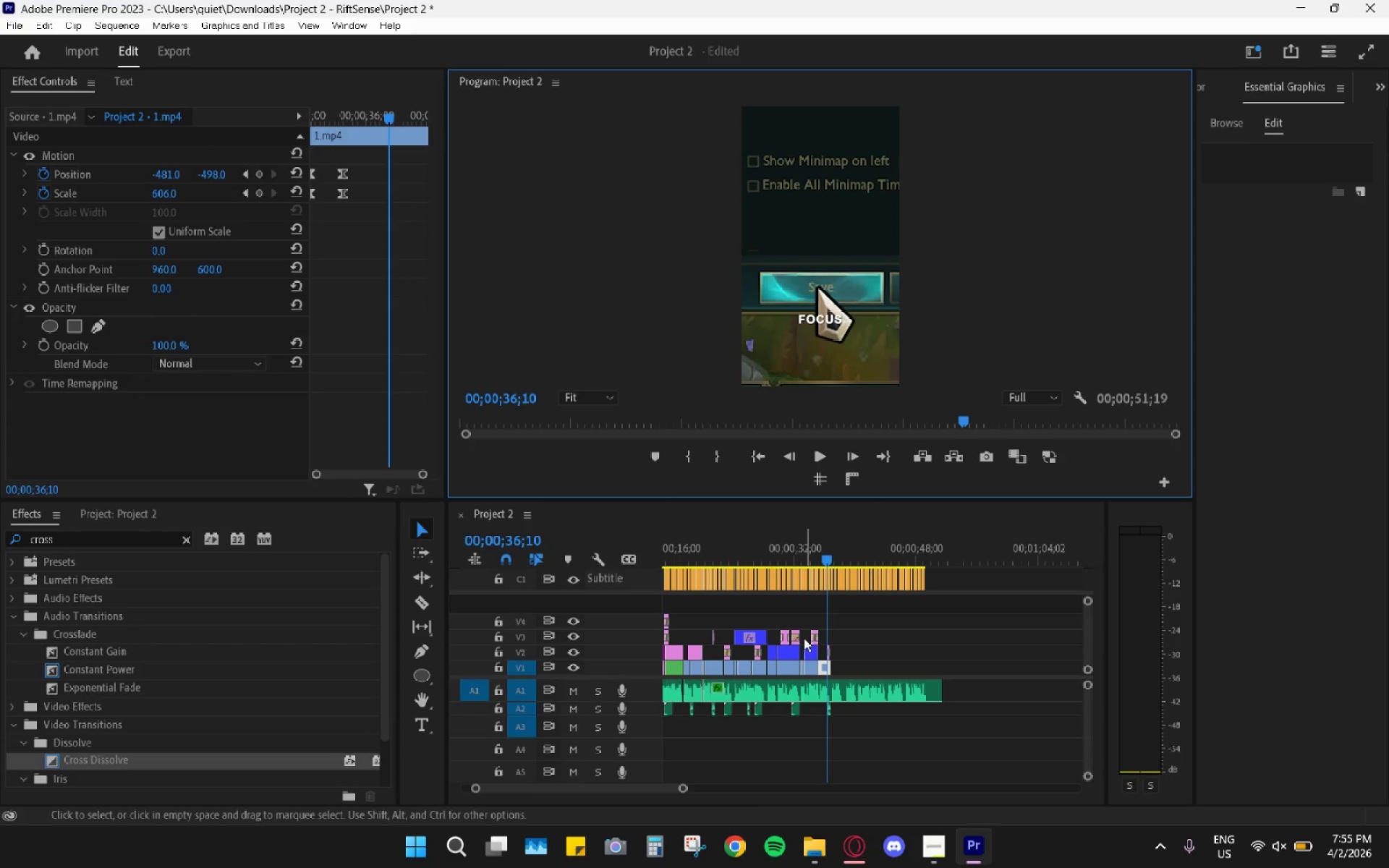 
hold_key(key=AltLeft, duration=0.33)
scroll: coordinate [806, 631], scroll_direction: down, amount: 5.0
 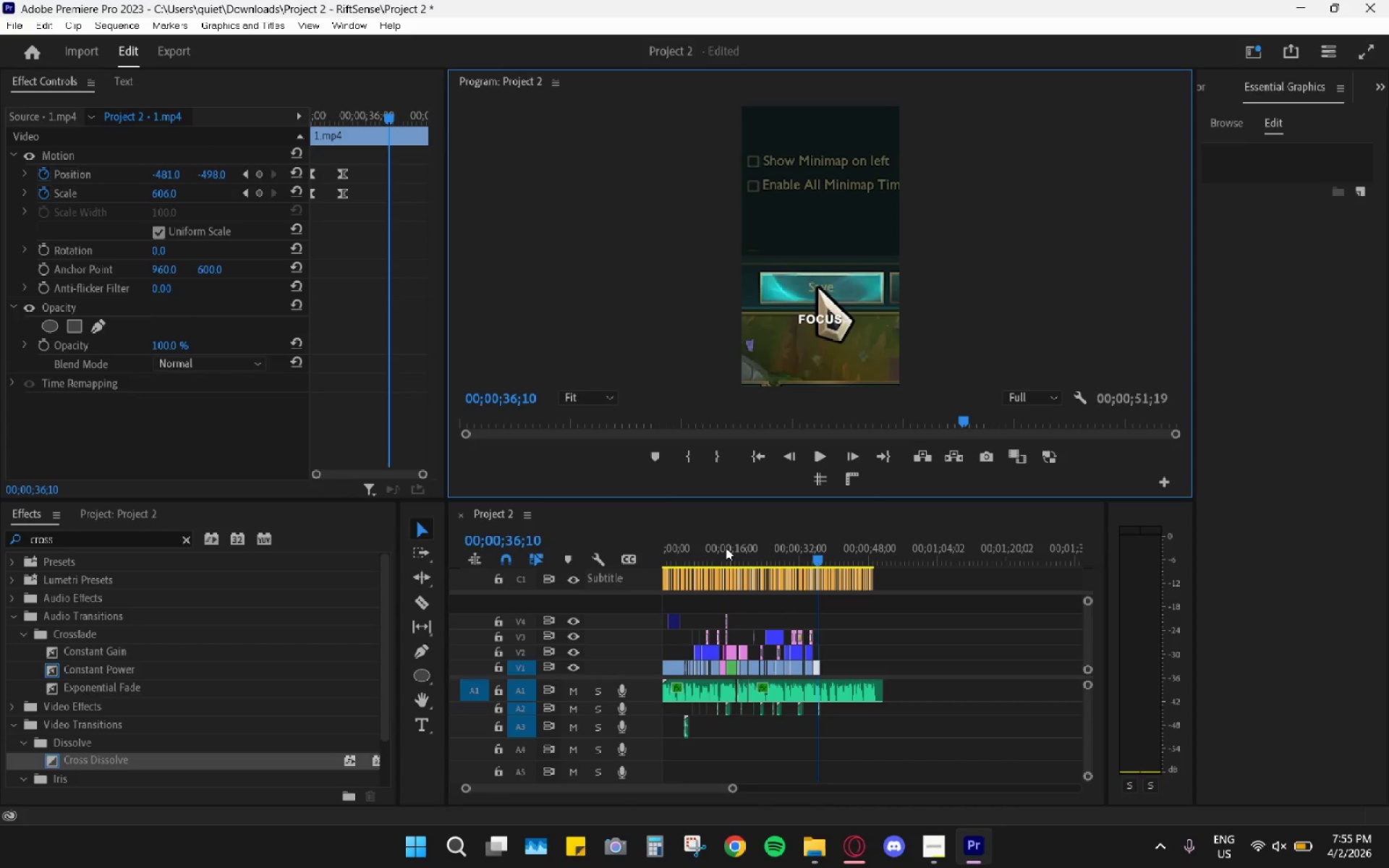 
left_click_drag(start_coordinate=[719, 550], to_coordinate=[525, 566])
 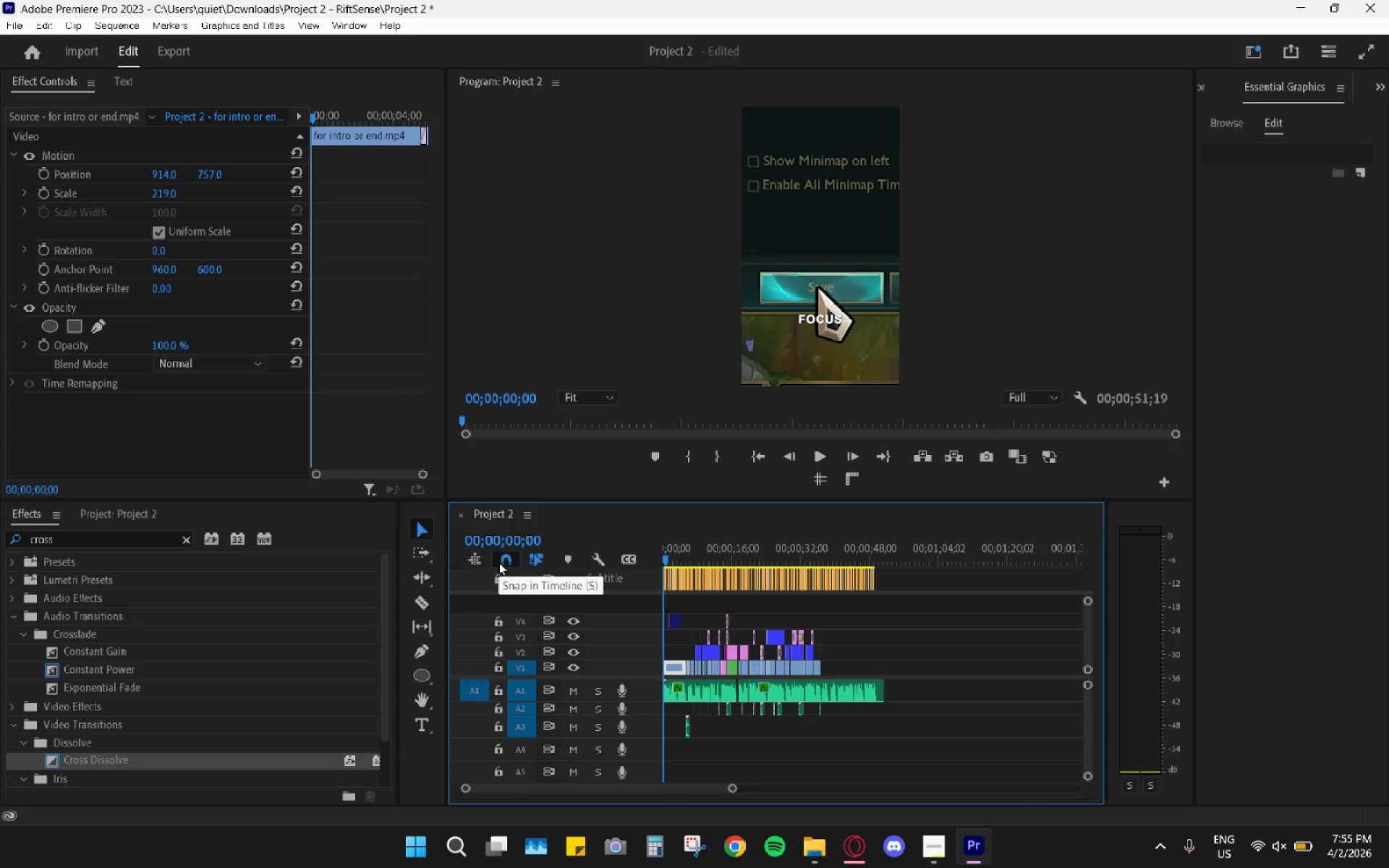 
key(Space)
 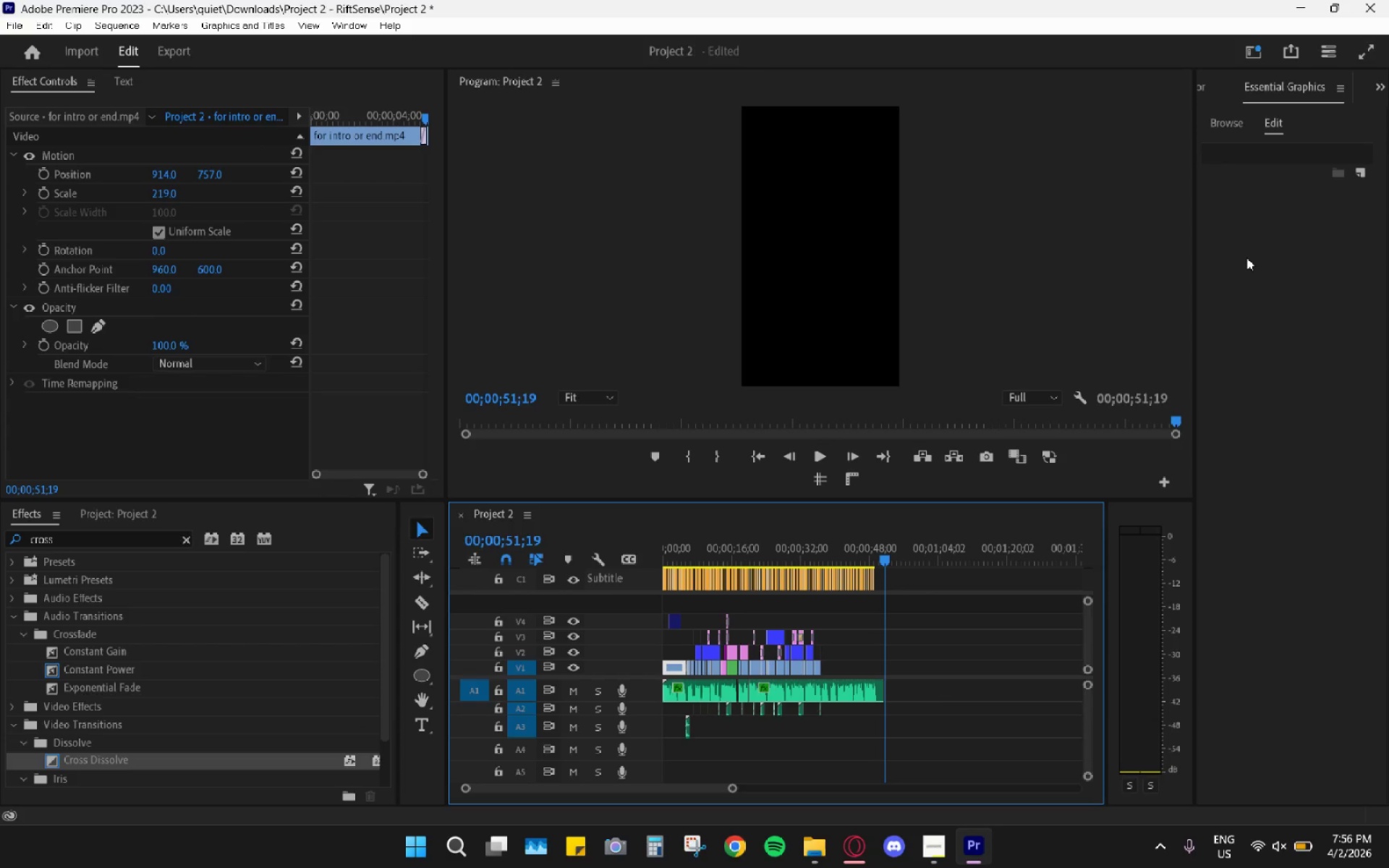 
wait(58.84)
 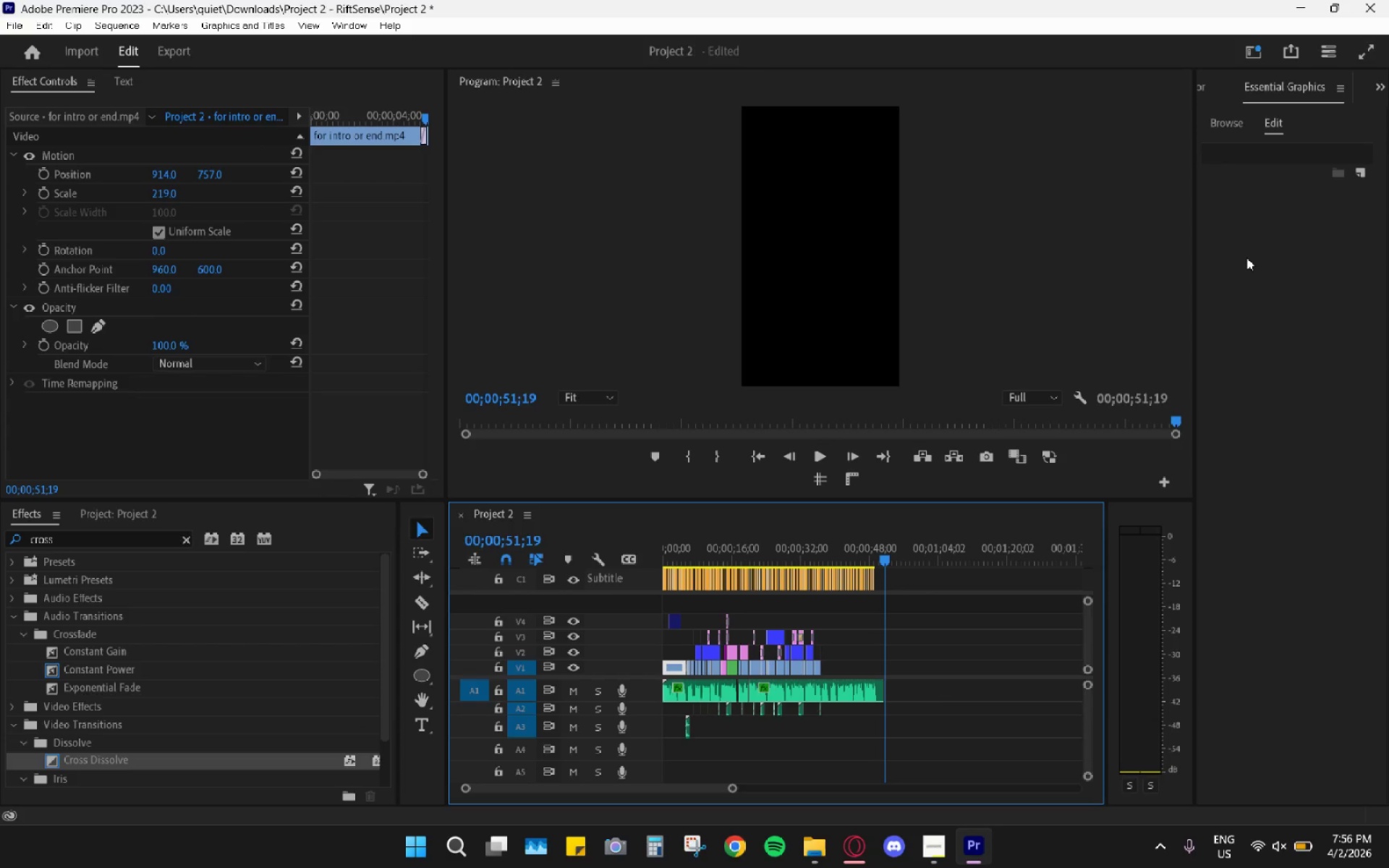 
left_click_drag(start_coordinate=[742, 549], to_coordinate=[628, 563])
 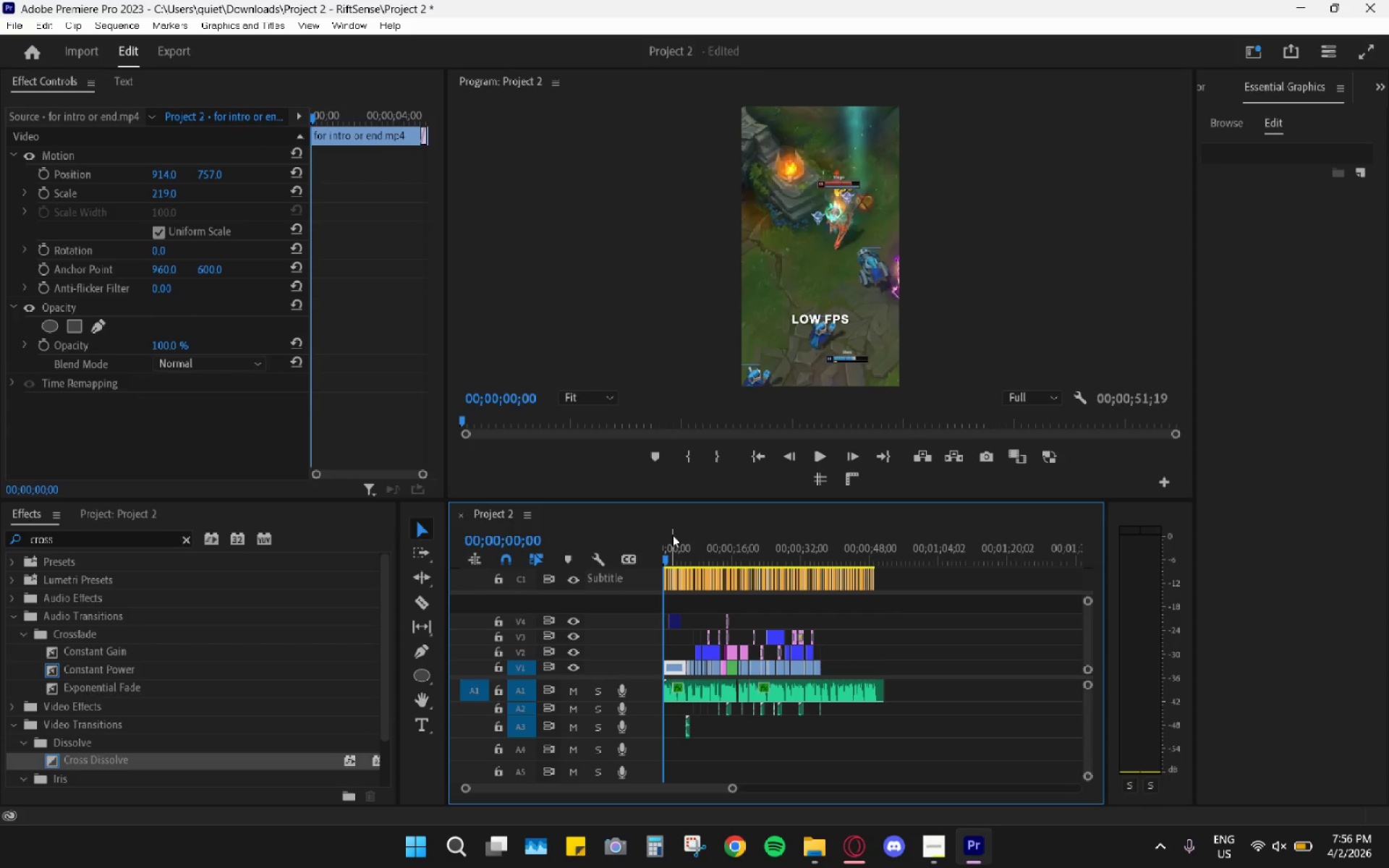 
key(Space)
 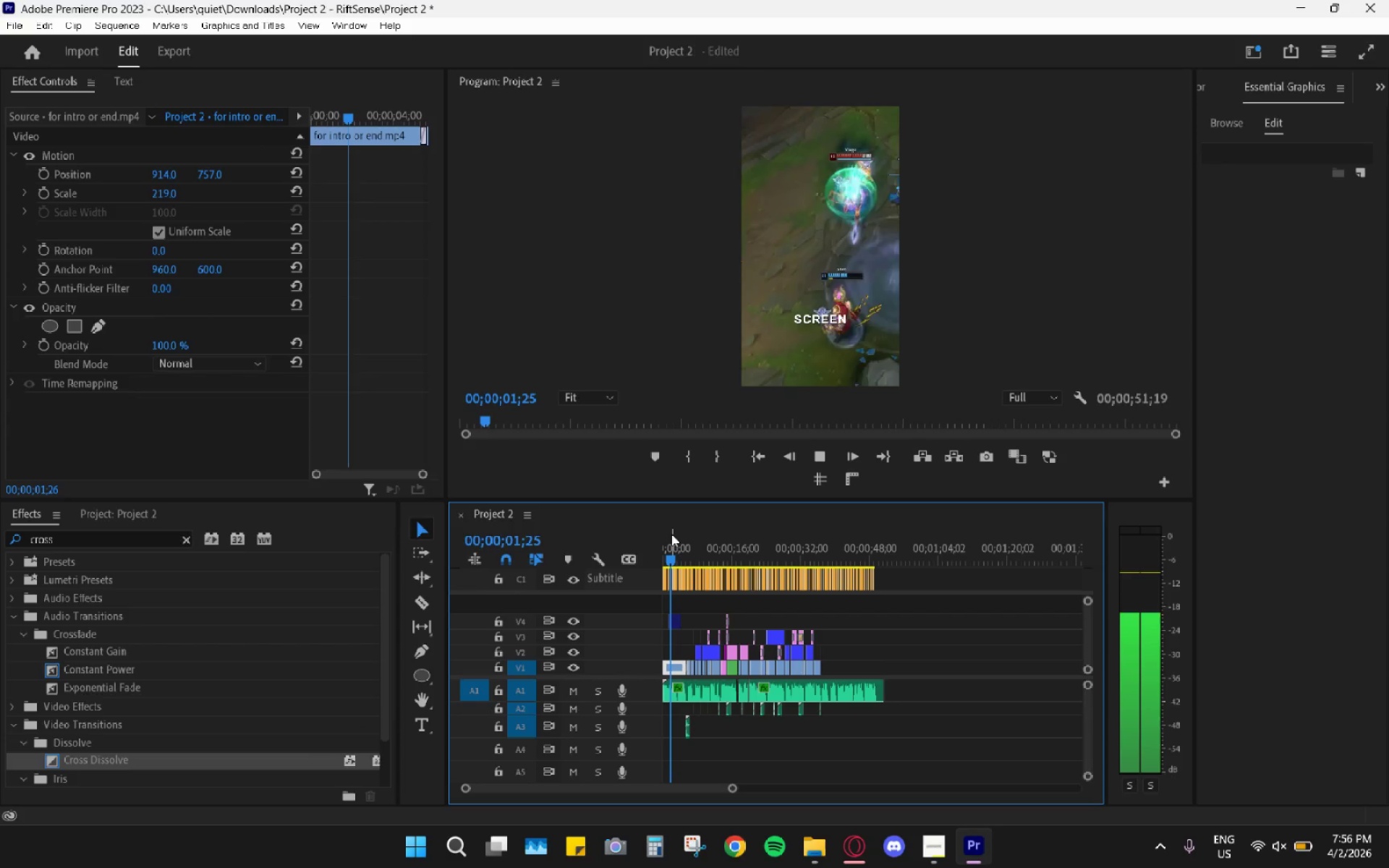 
key(VolumeUp)
 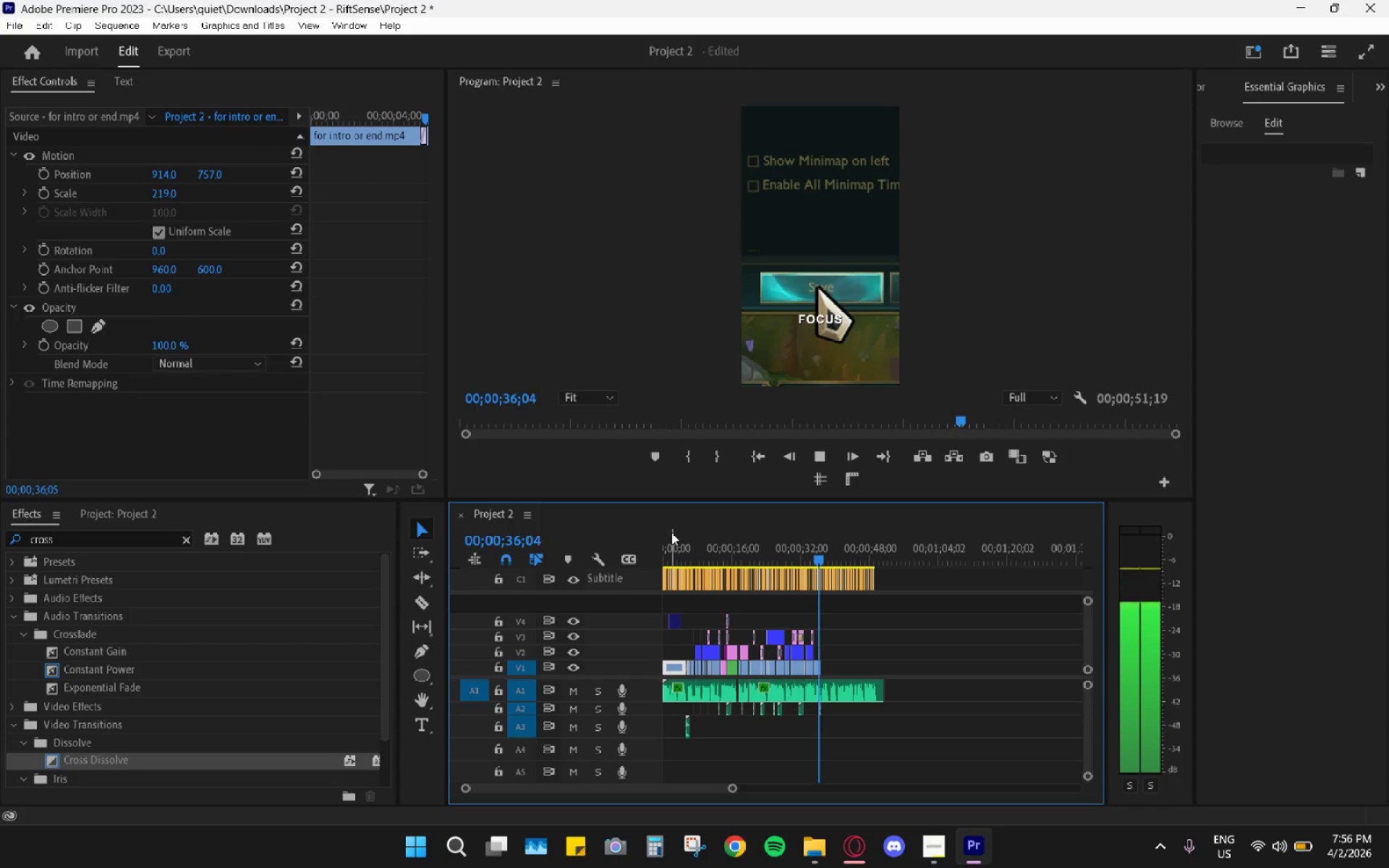 
wait(38.64)
 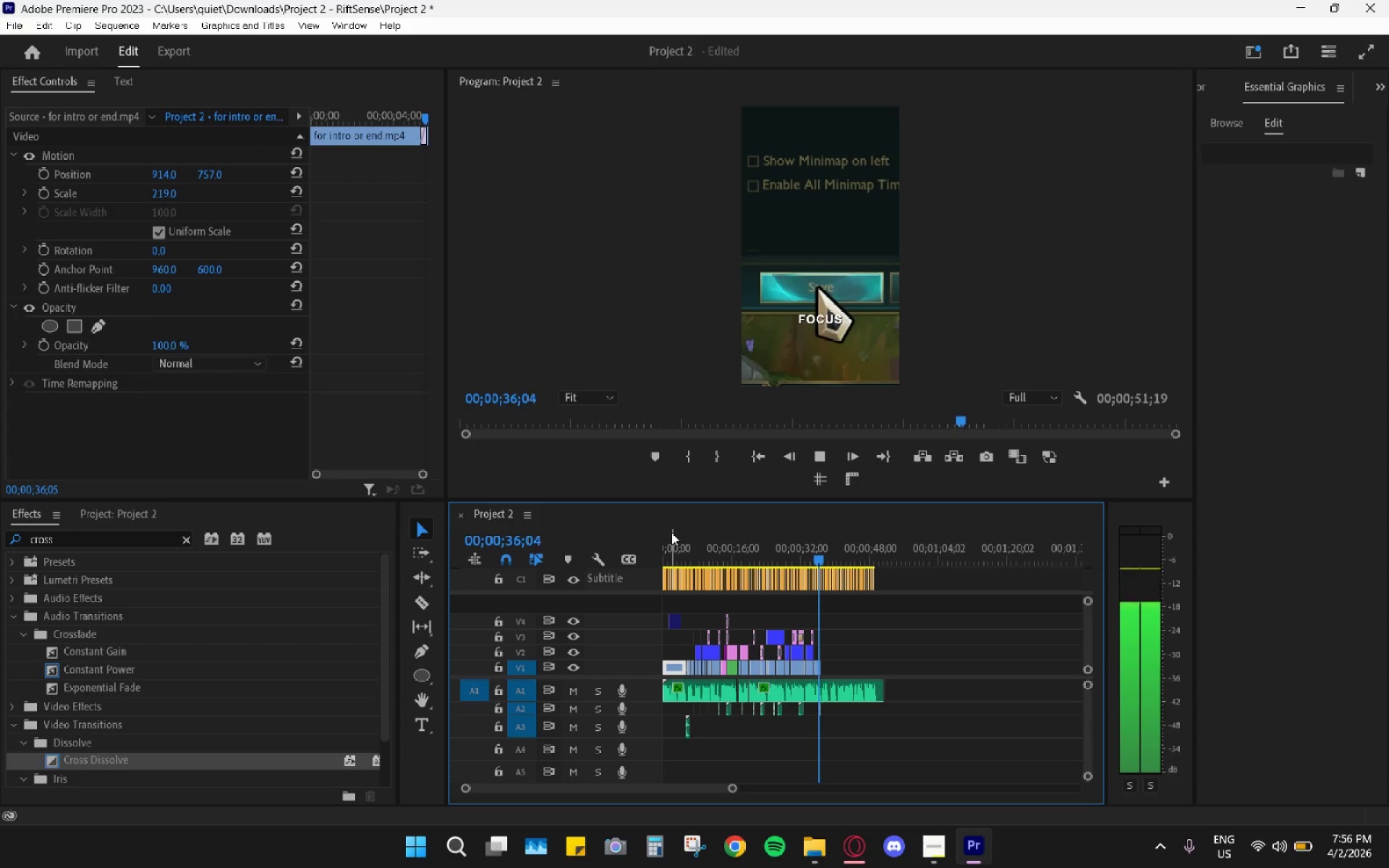 
key(Space)
 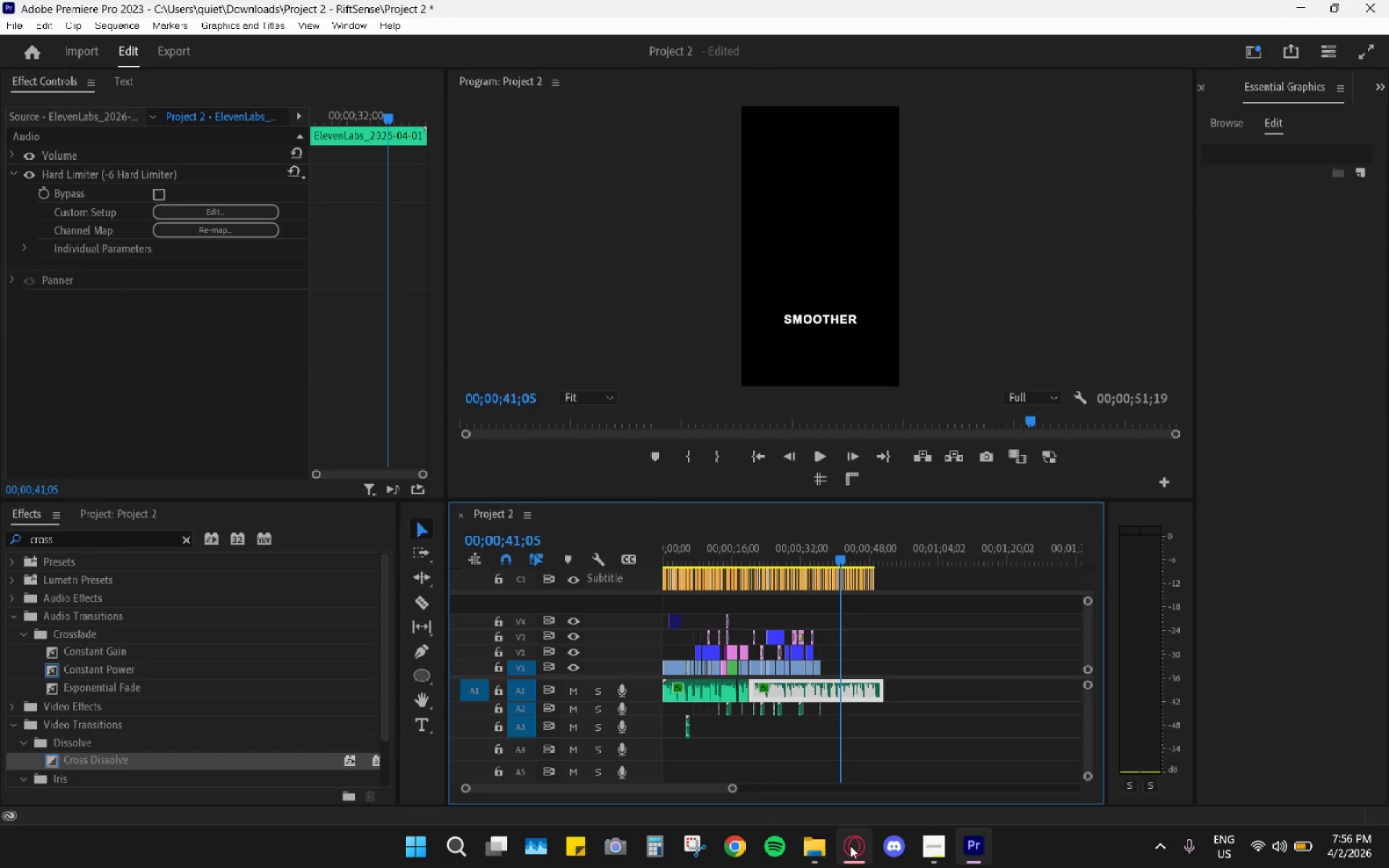 
left_click([850, 846])
 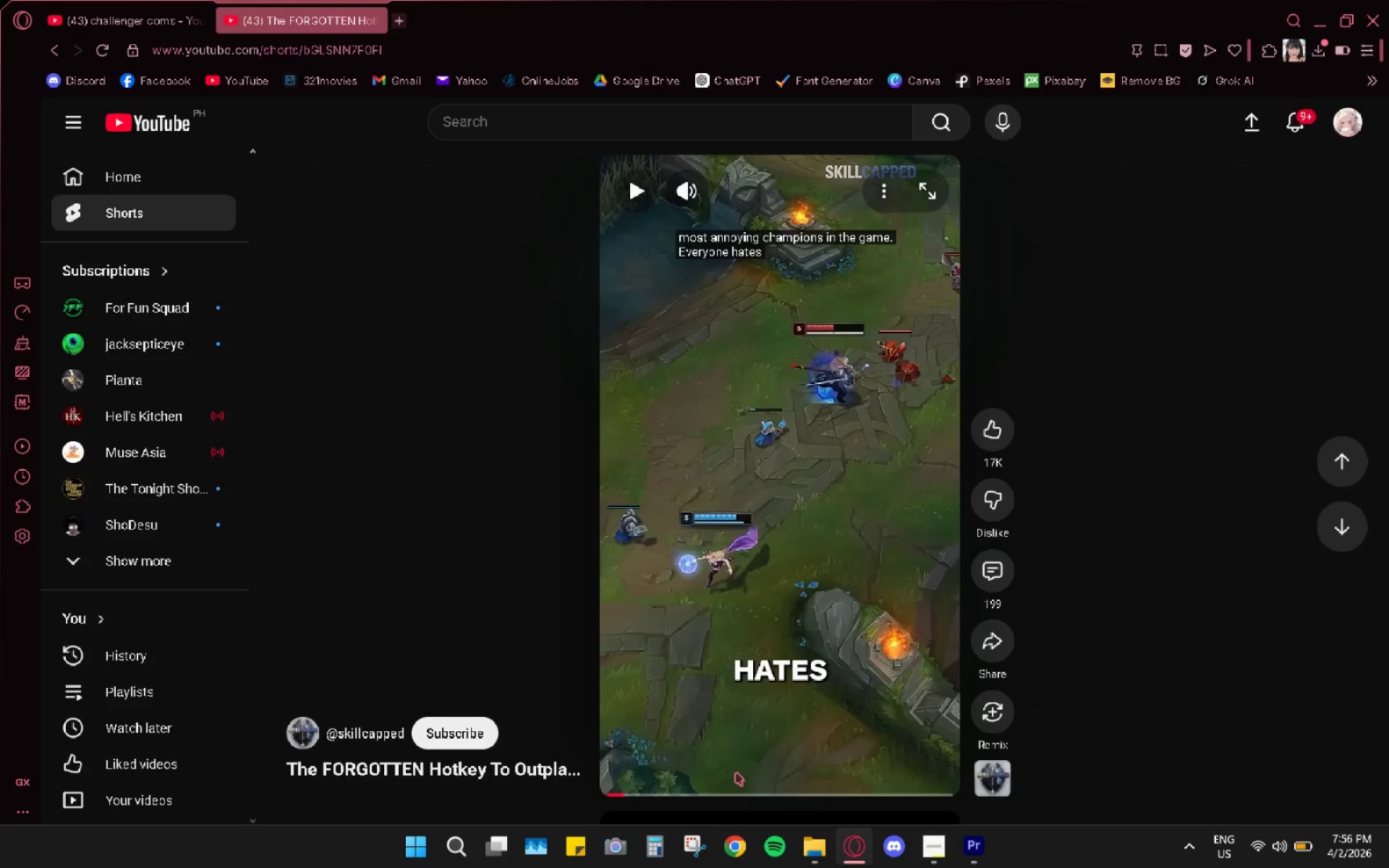 
key(Space)
 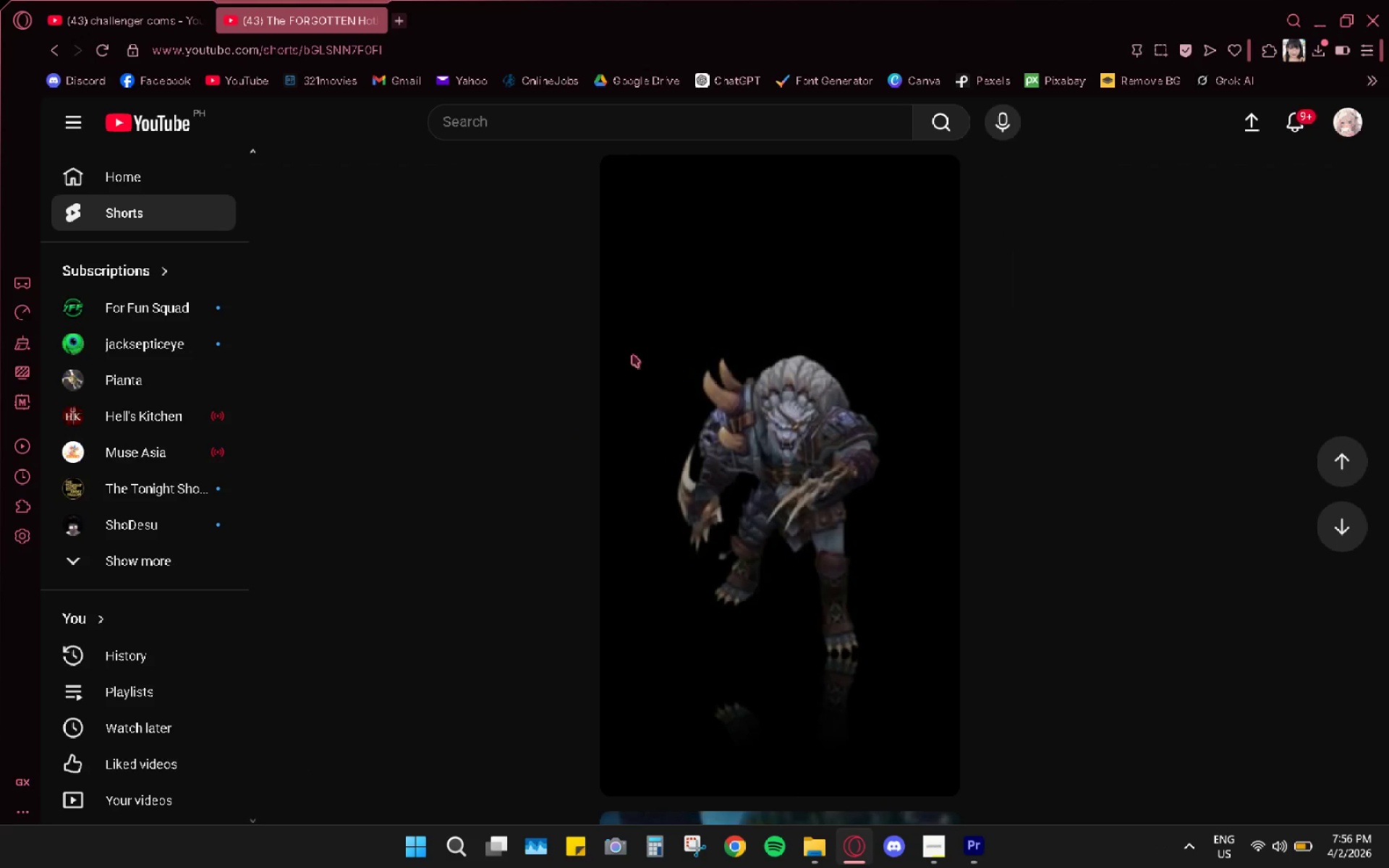 
scroll: coordinate [705, 537], scroll_direction: up, amount: 5.0
 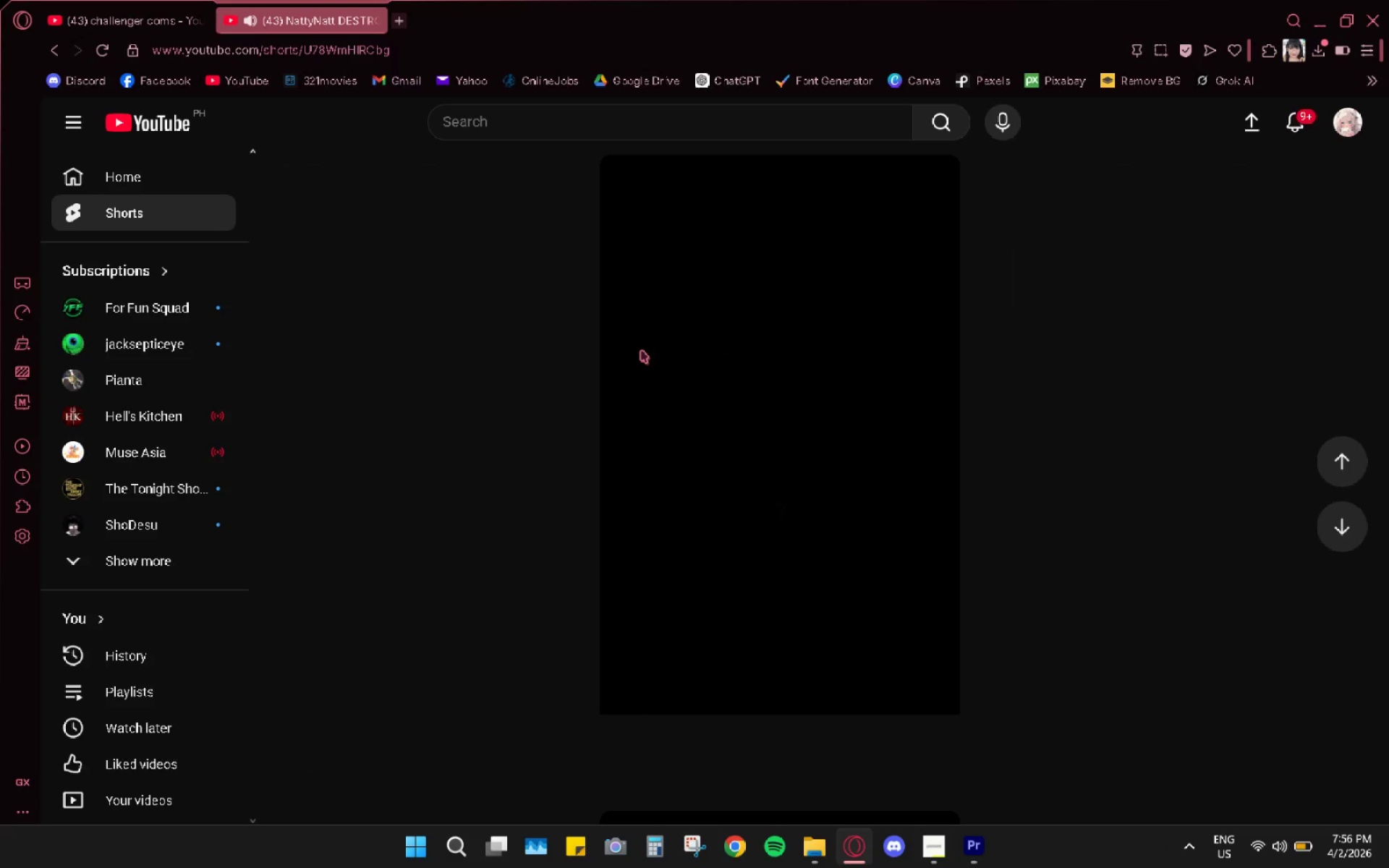 
left_click([705, 361])
 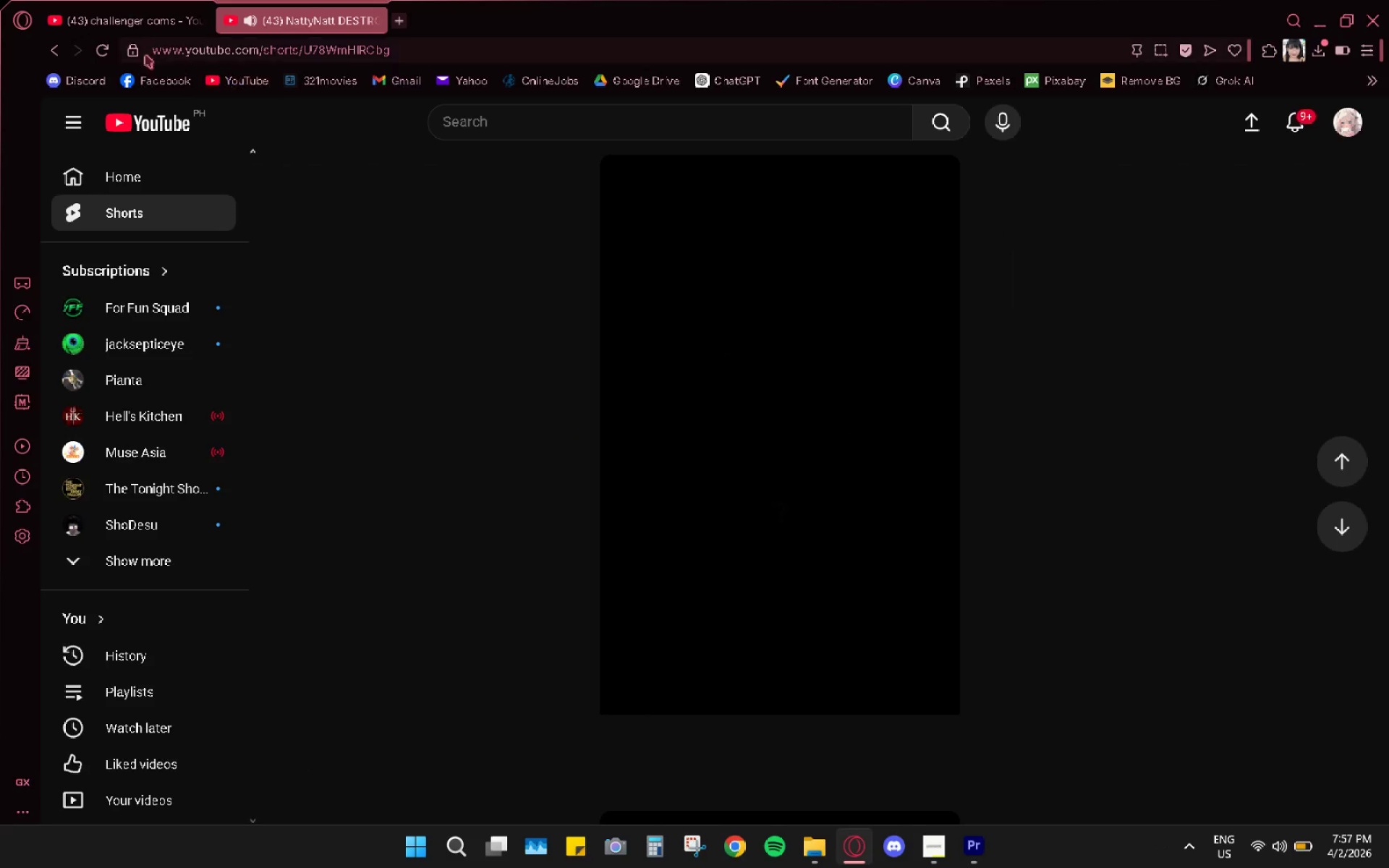 
left_click([111, 51])
 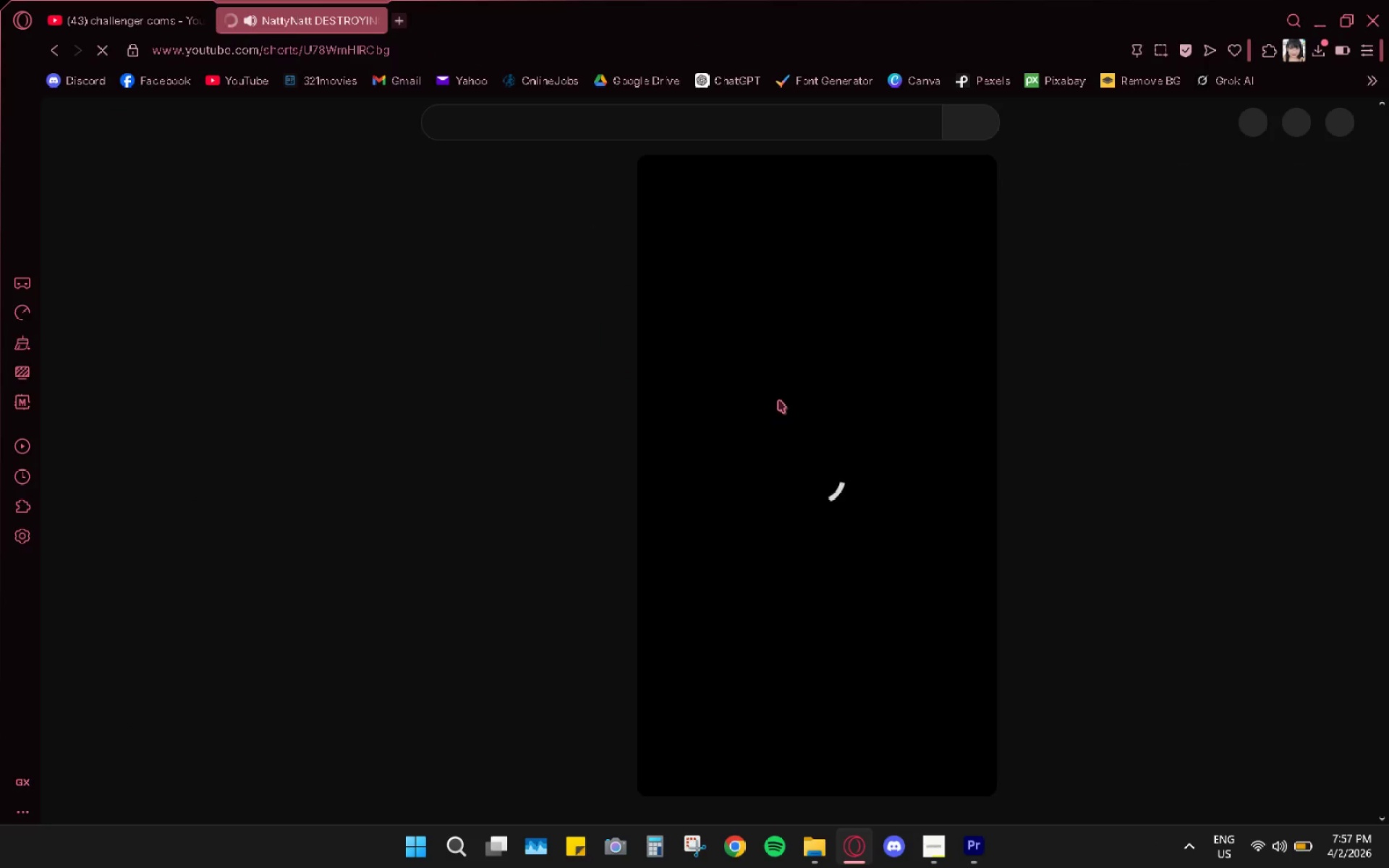 
scroll: coordinate [813, 439], scroll_direction: up, amount: 24.0
 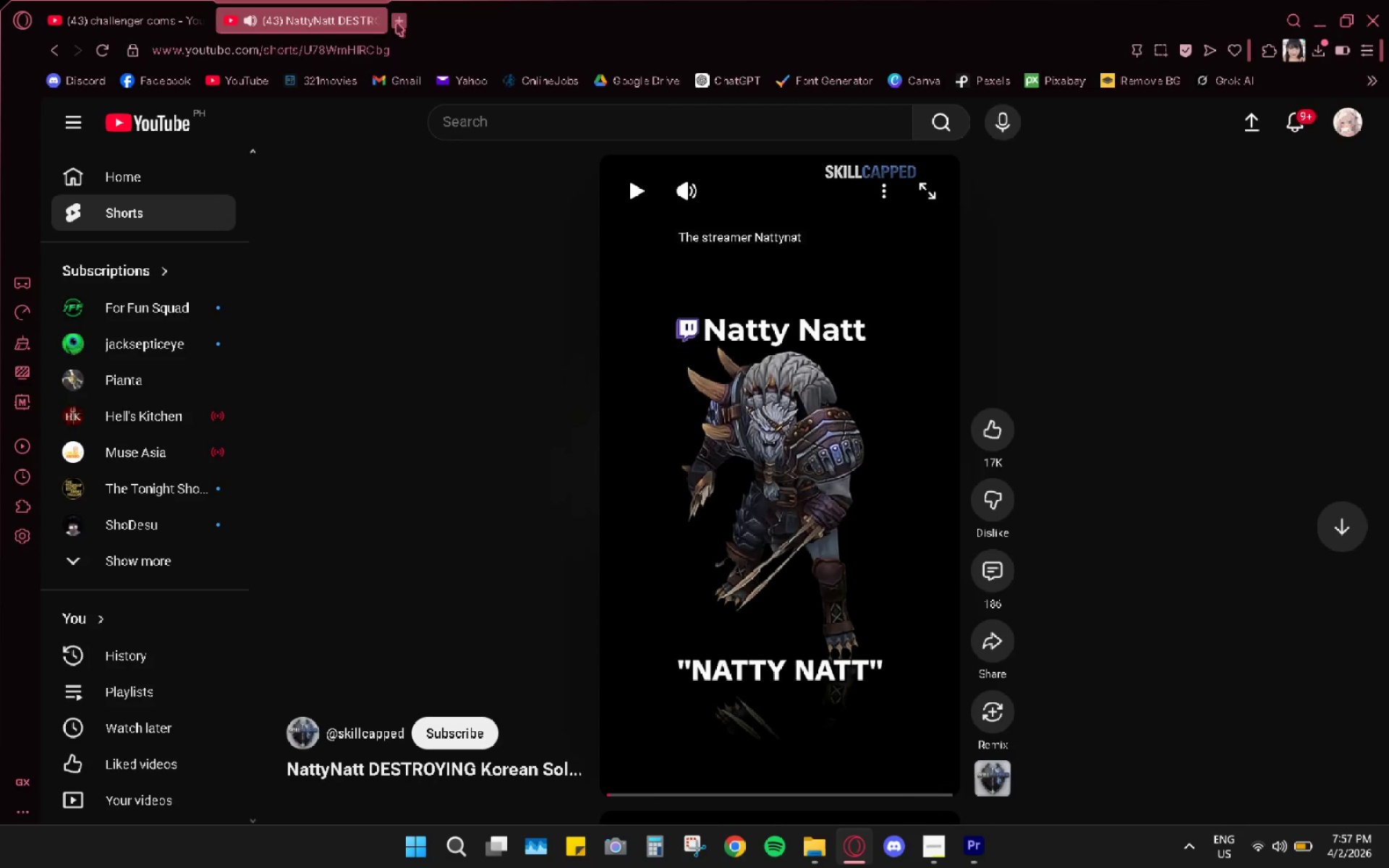 
left_click([379, 23])
 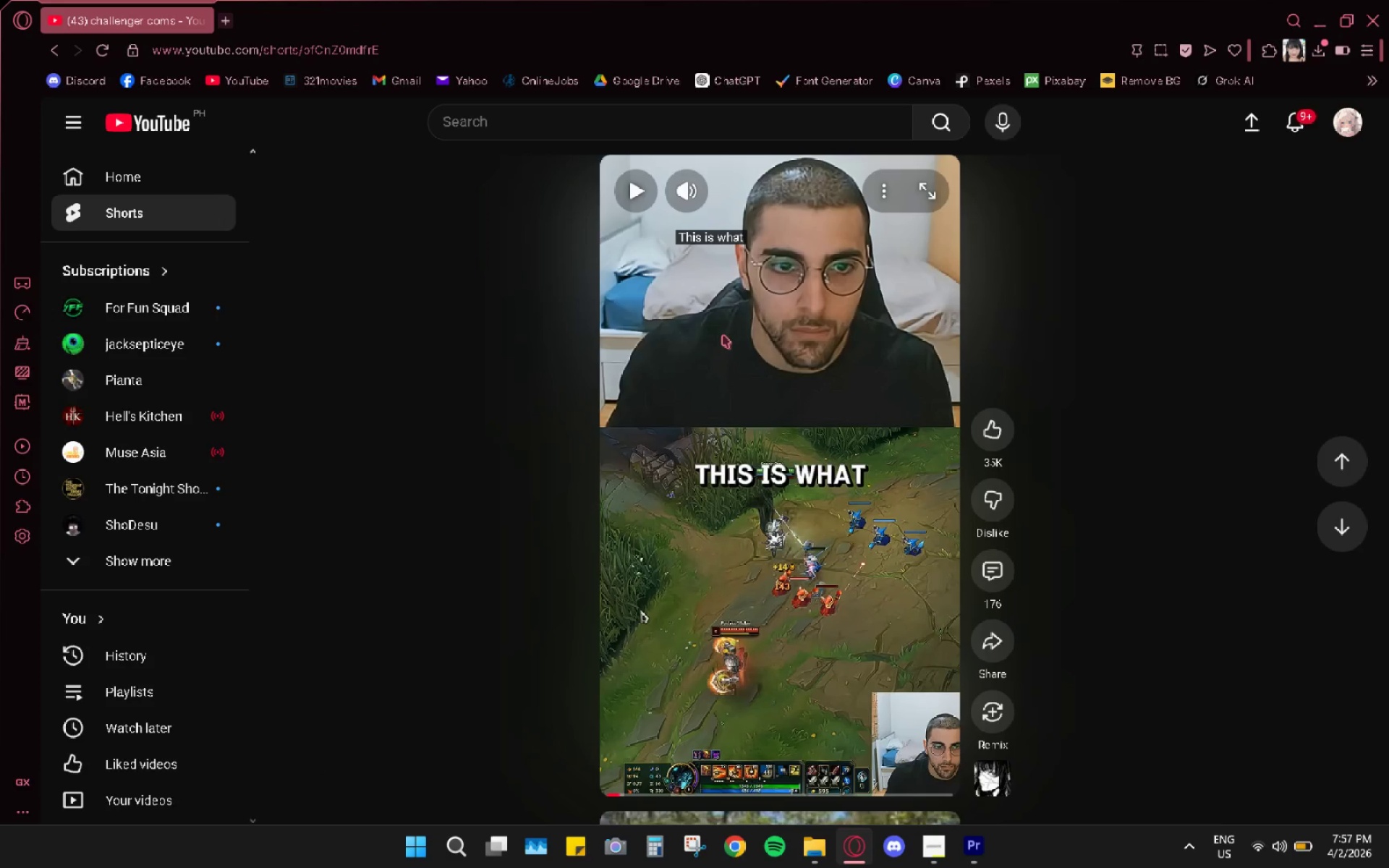 
scroll: coordinate [747, 387], scroll_direction: up, amount: 8.0
 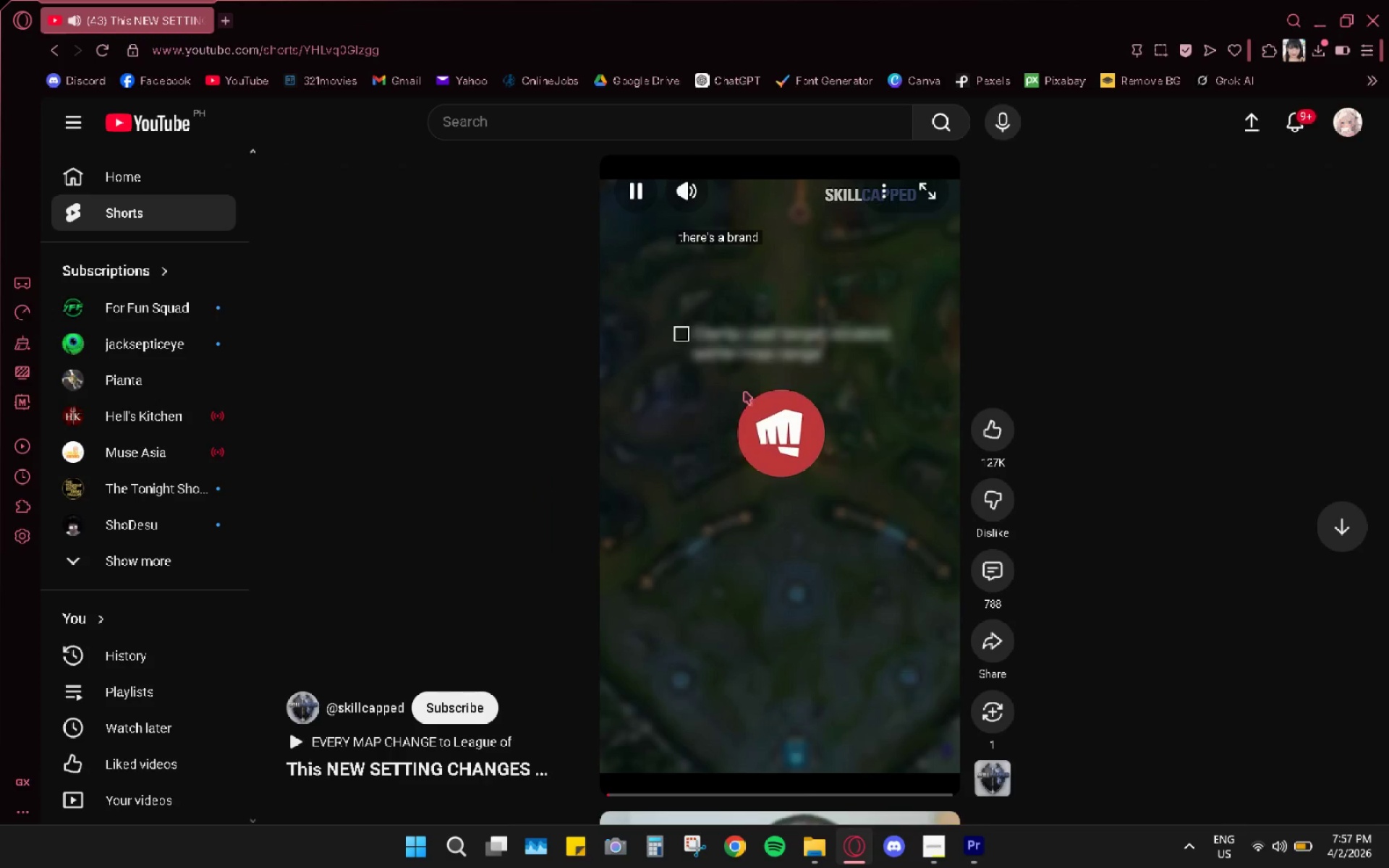 
left_click_drag(start_coordinate=[838, 793], to_coordinate=[845, 793])
 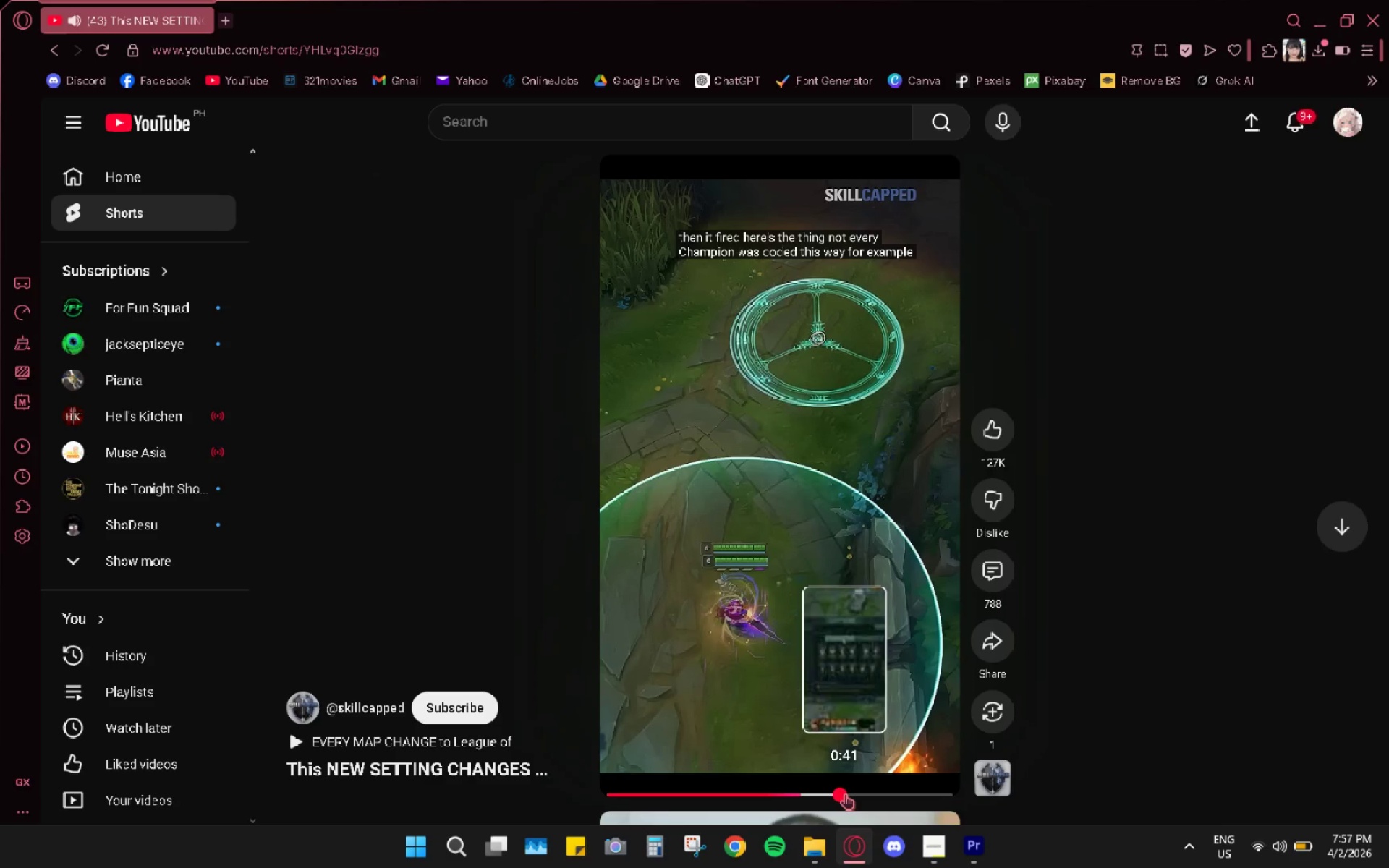 
left_click_drag(start_coordinate=[846, 794], to_coordinate=[876, 794])
 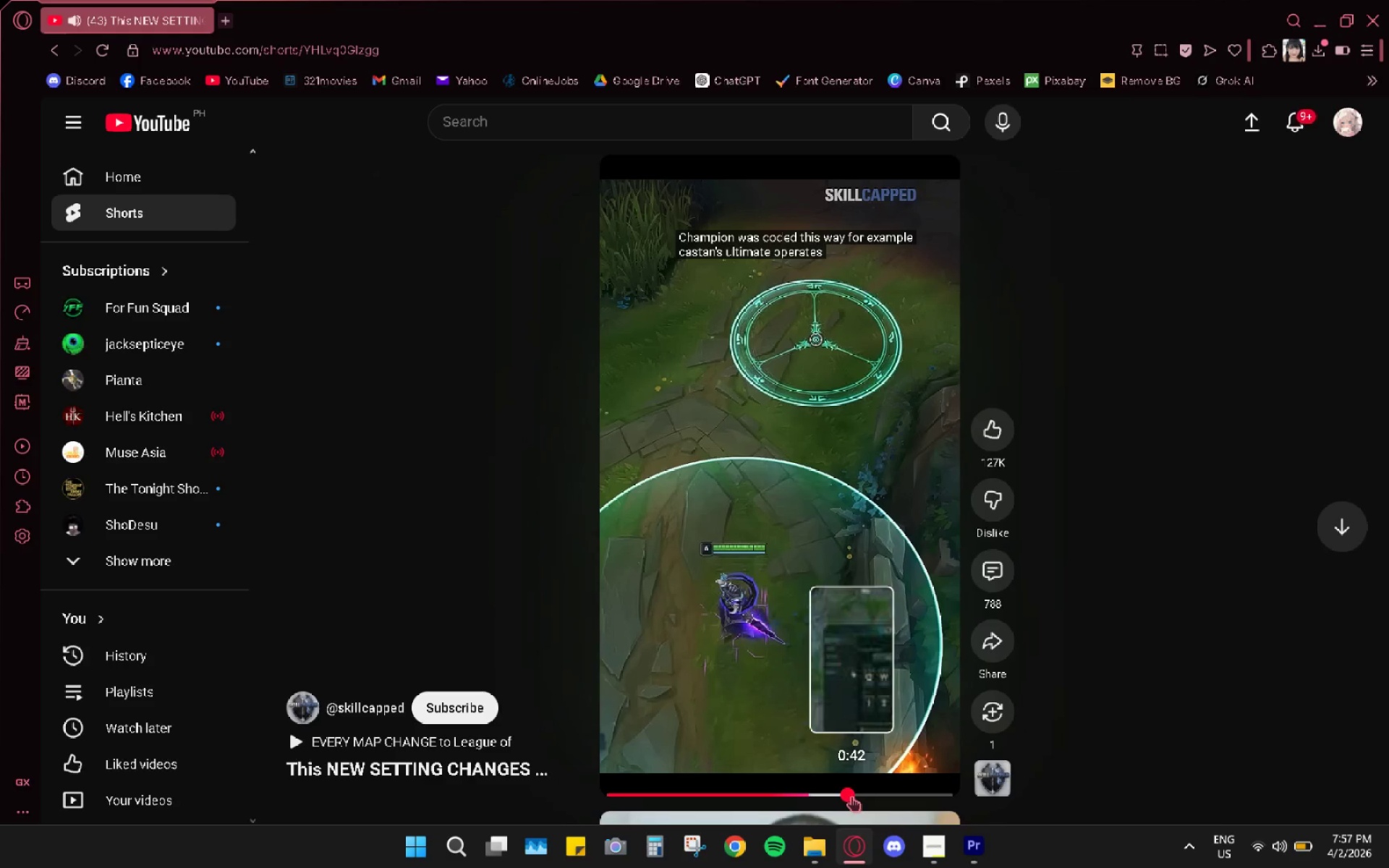 
left_click_drag(start_coordinate=[851, 796], to_coordinate=[878, 798])
 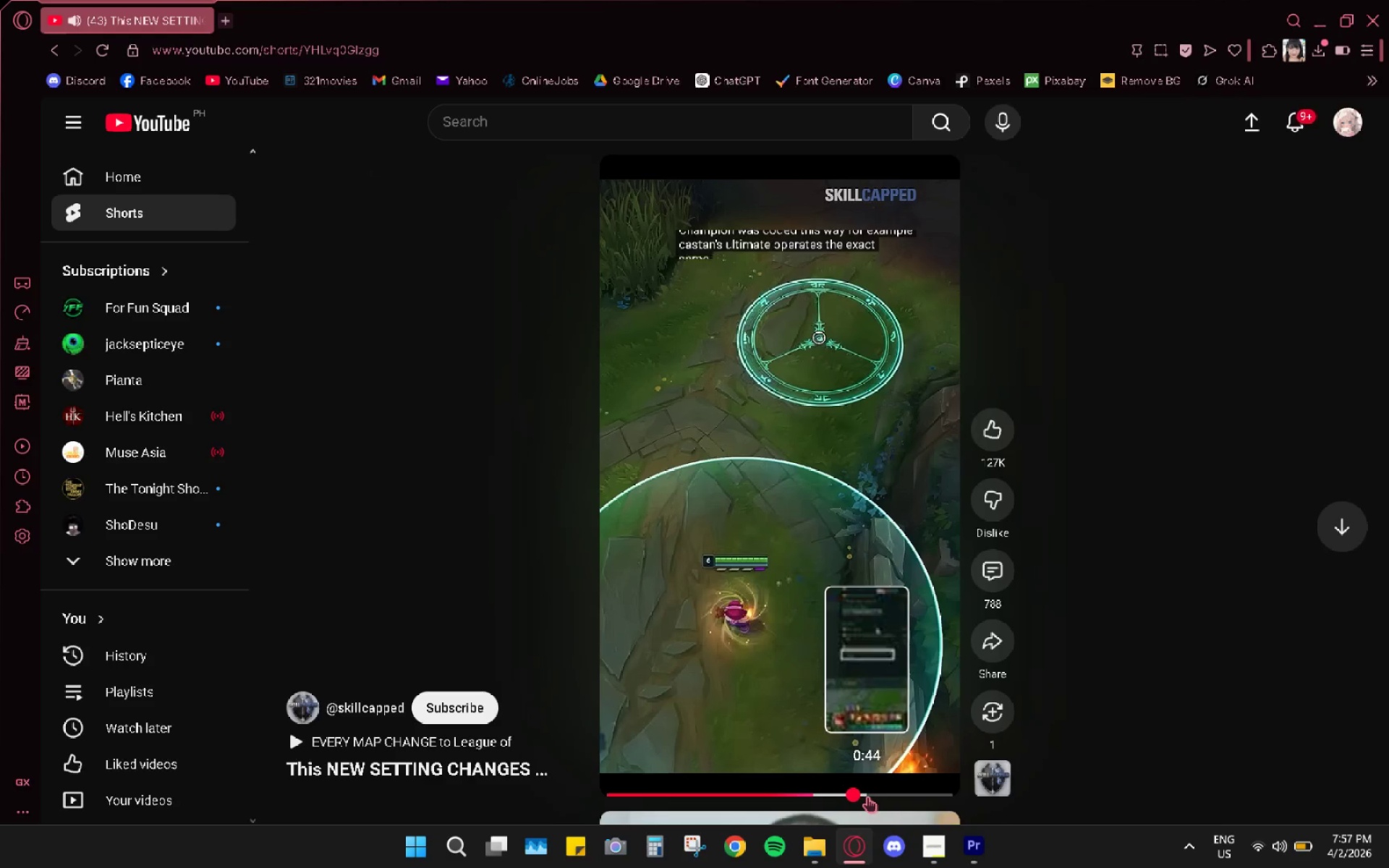 
key(Space)
 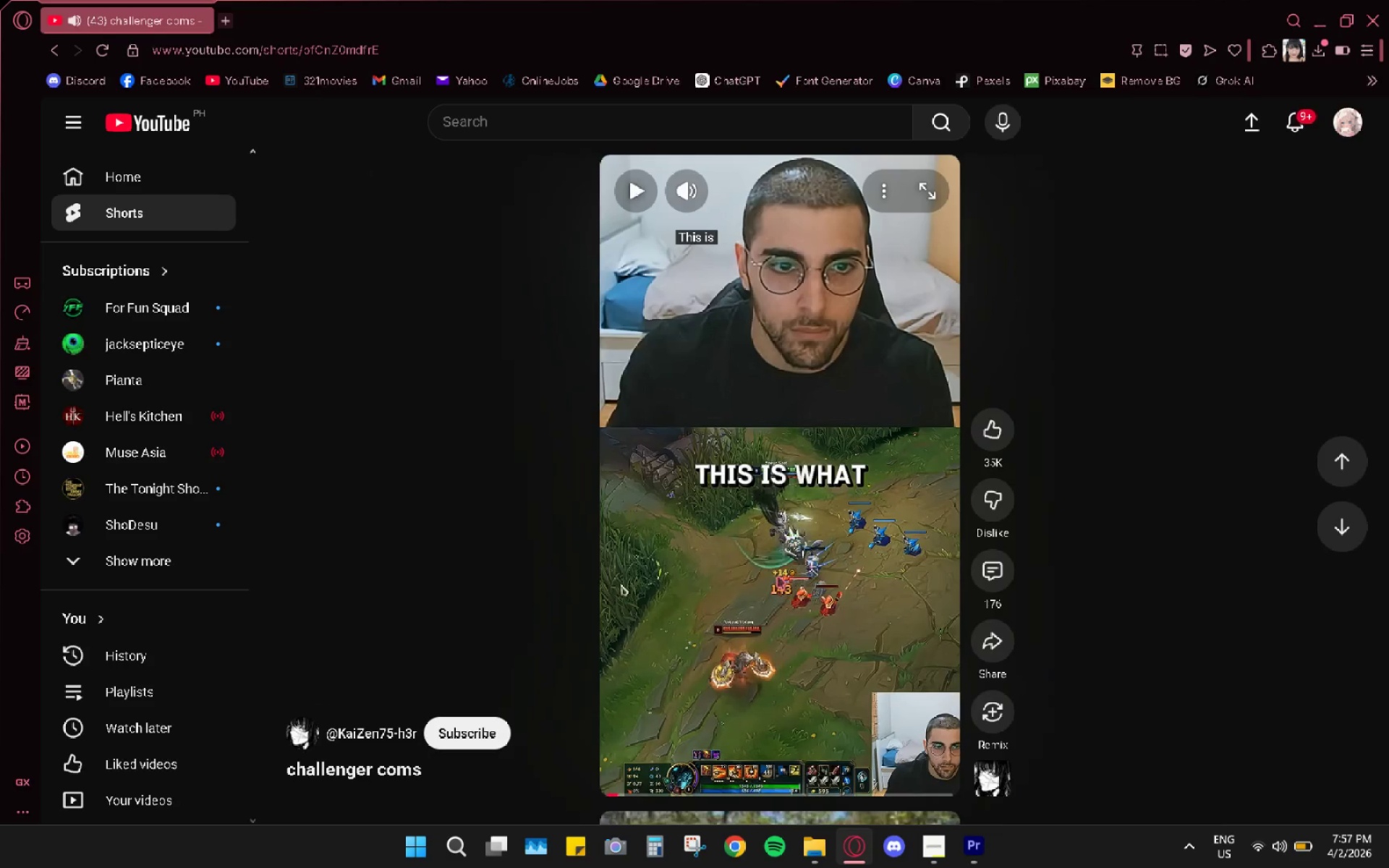 
scroll: coordinate [783, 638], scroll_direction: up, amount: 4.0
 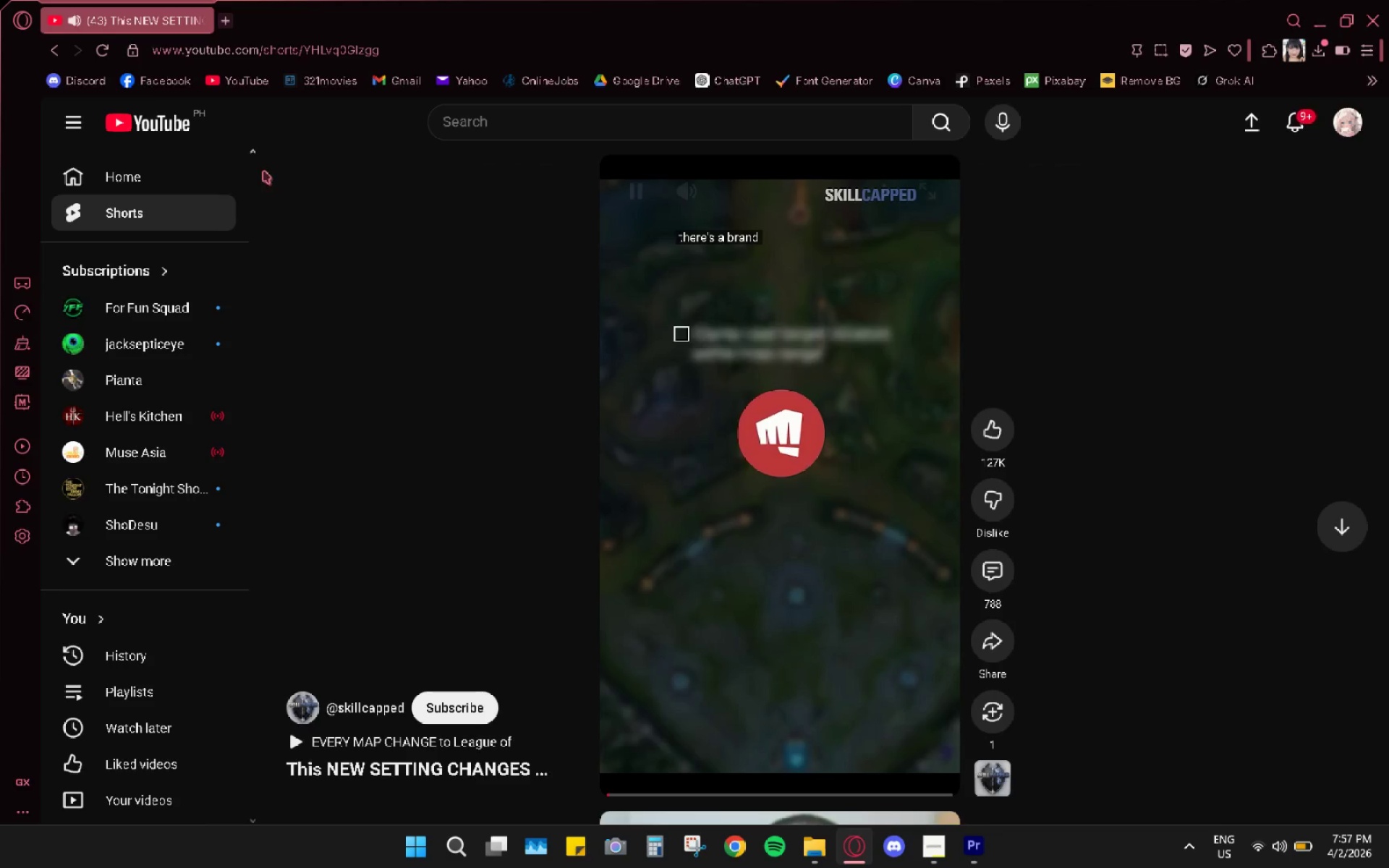 
key(Space)
 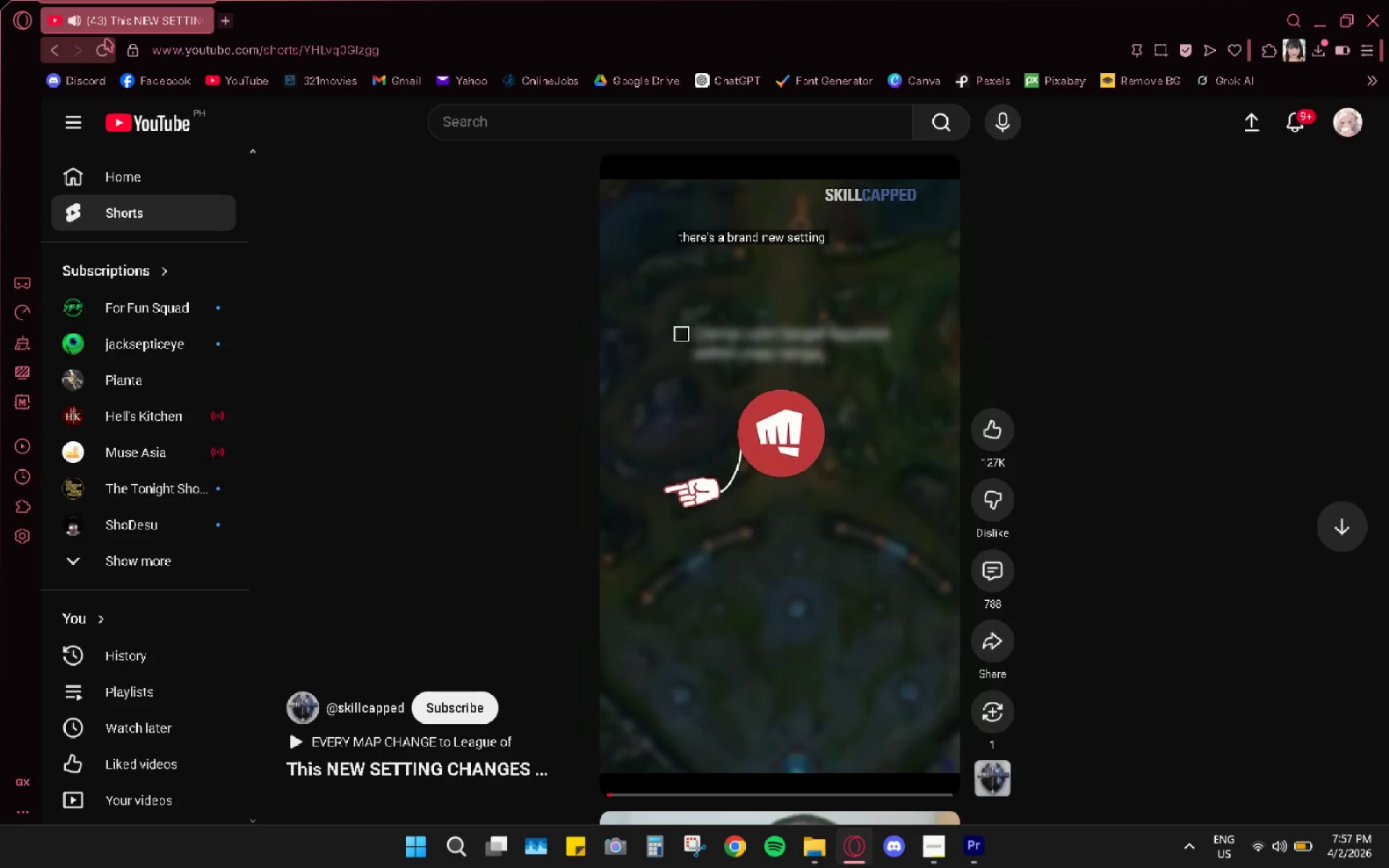 
left_click([109, 43])
 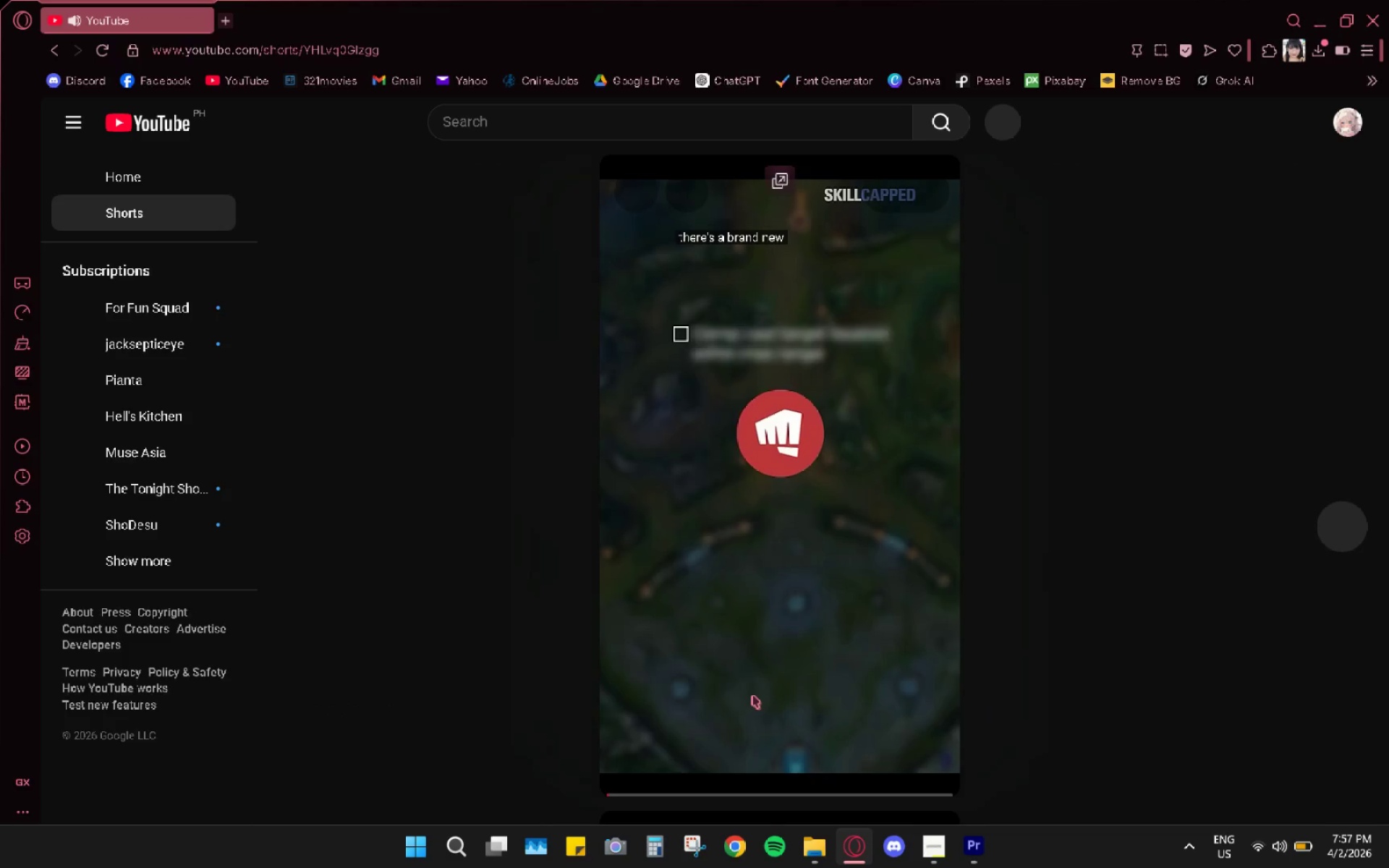 
key(Space)
 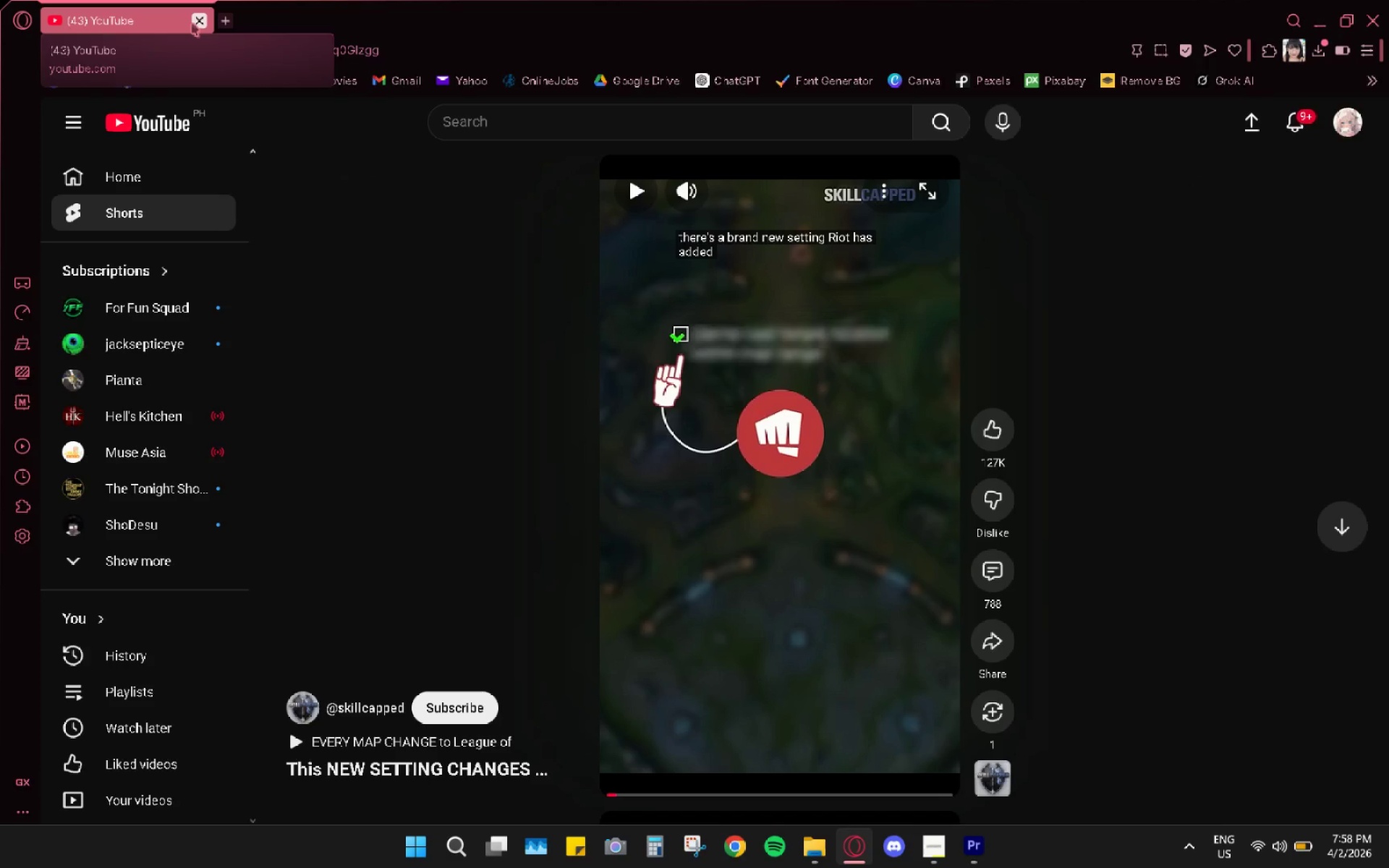 
wait(61.19)
 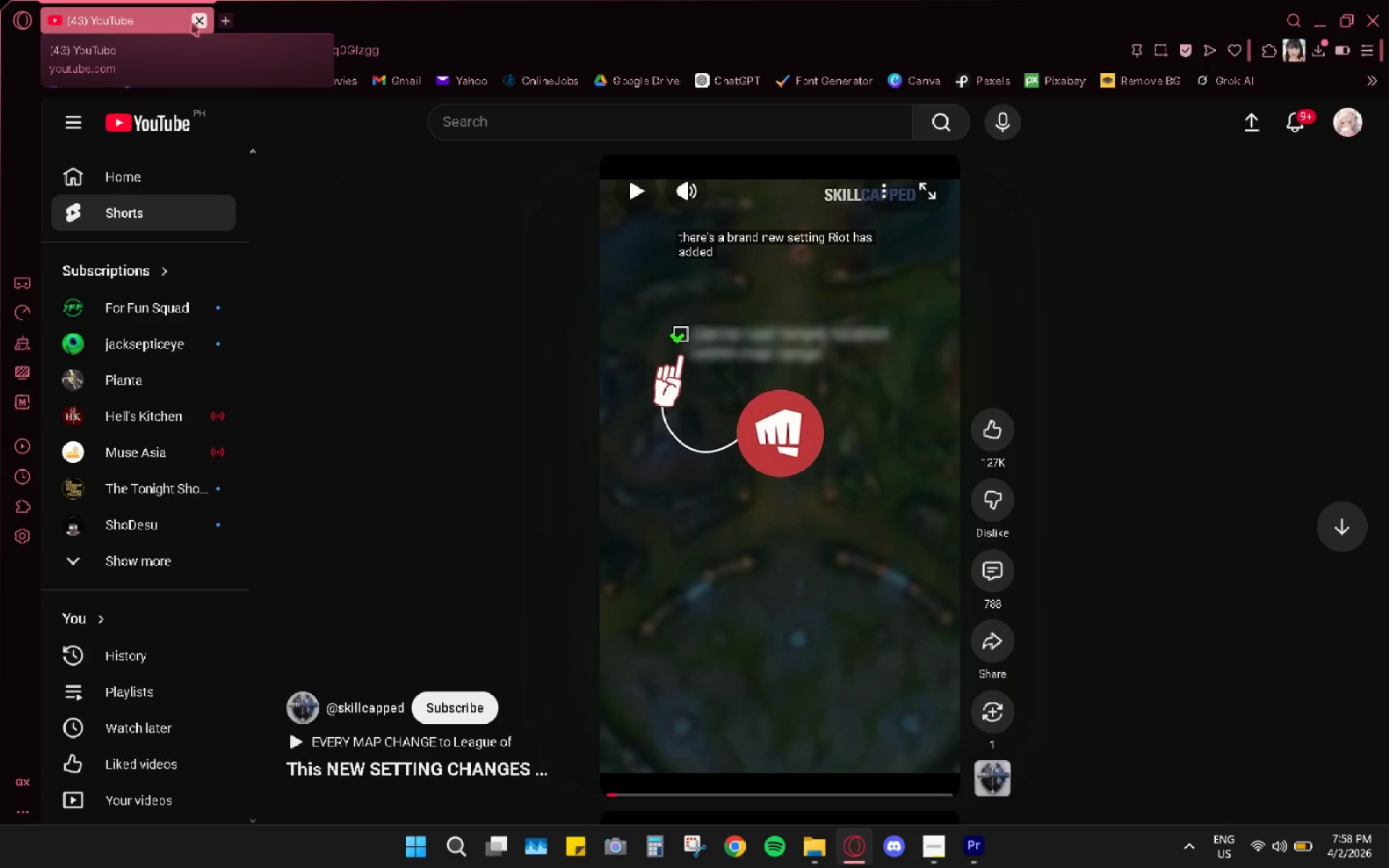 
scroll: coordinate [808, 519], scroll_direction: down, amount: 4.0
 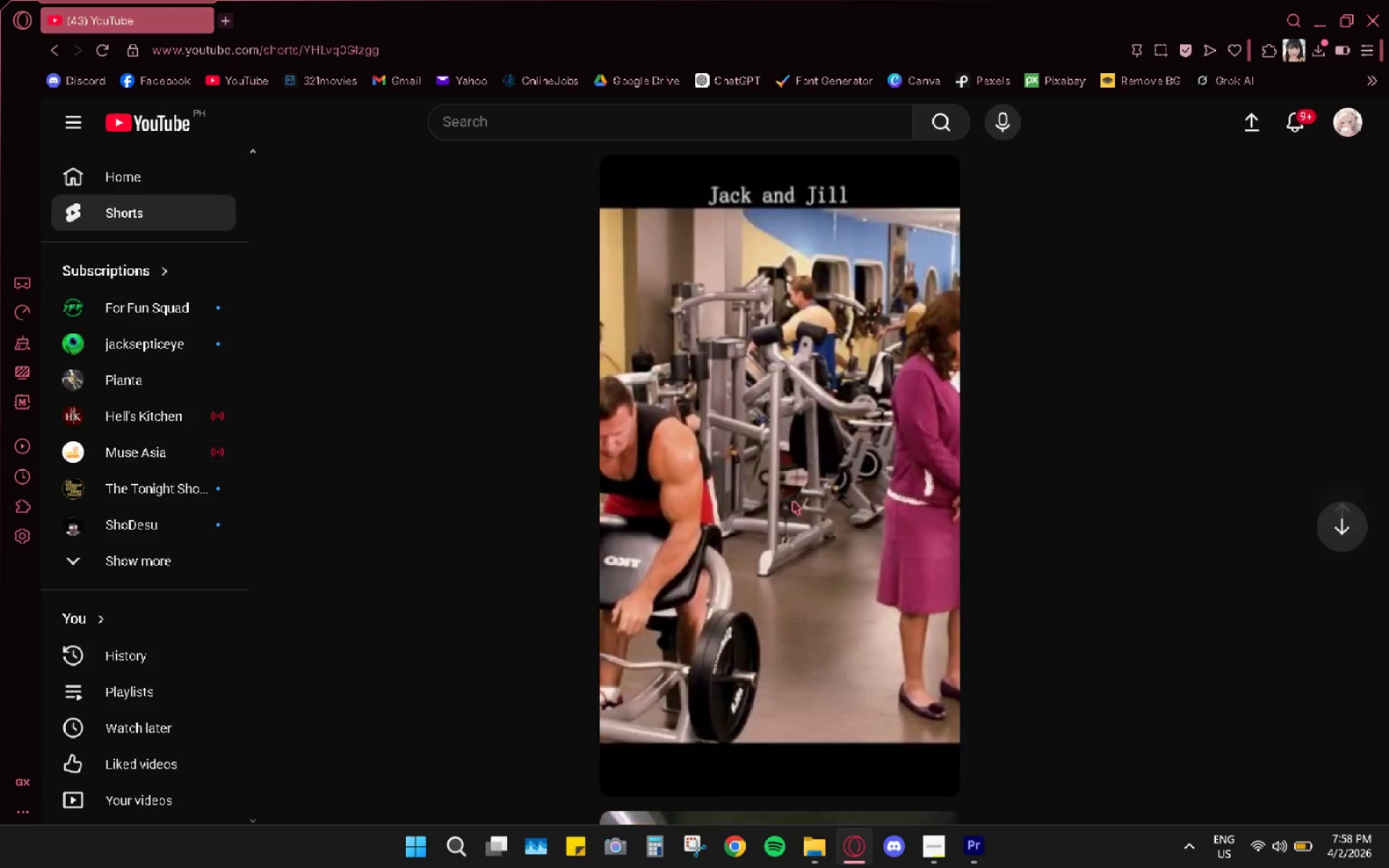 
scroll: coordinate [793, 499], scroll_direction: up, amount: 5.0
 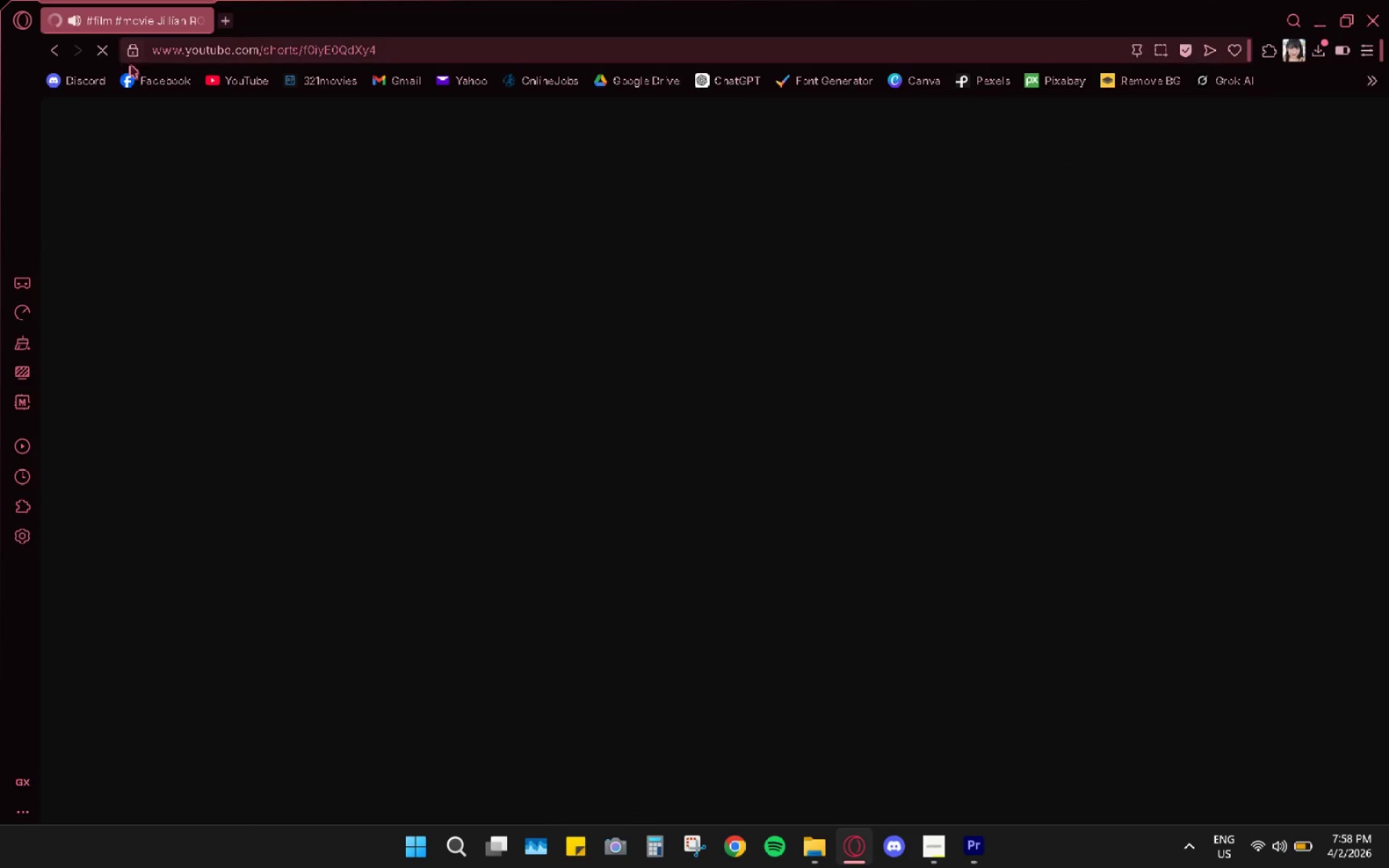 
wait(5.0)
 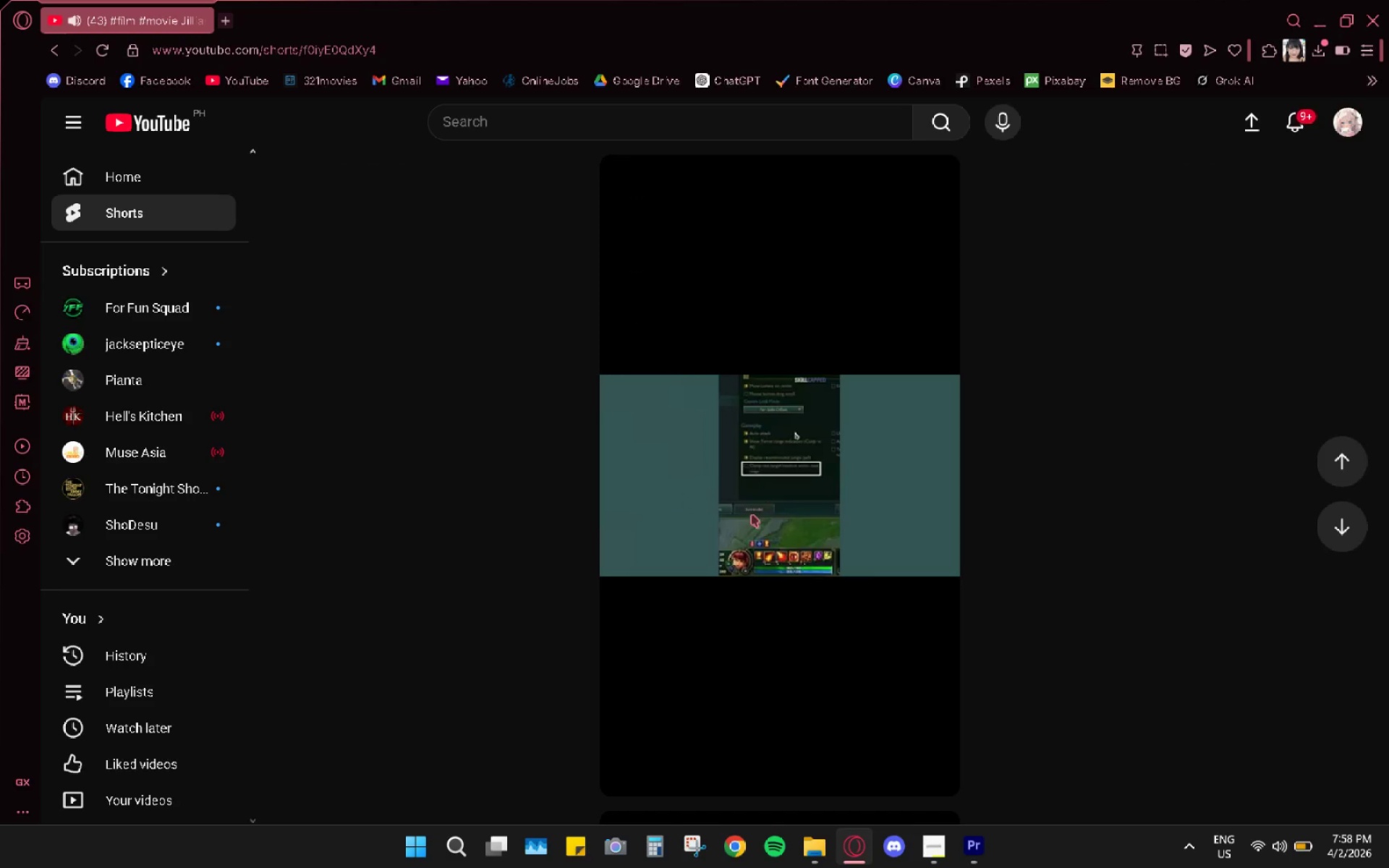 
scroll: coordinate [814, 359], scroll_direction: up, amount: 22.0
 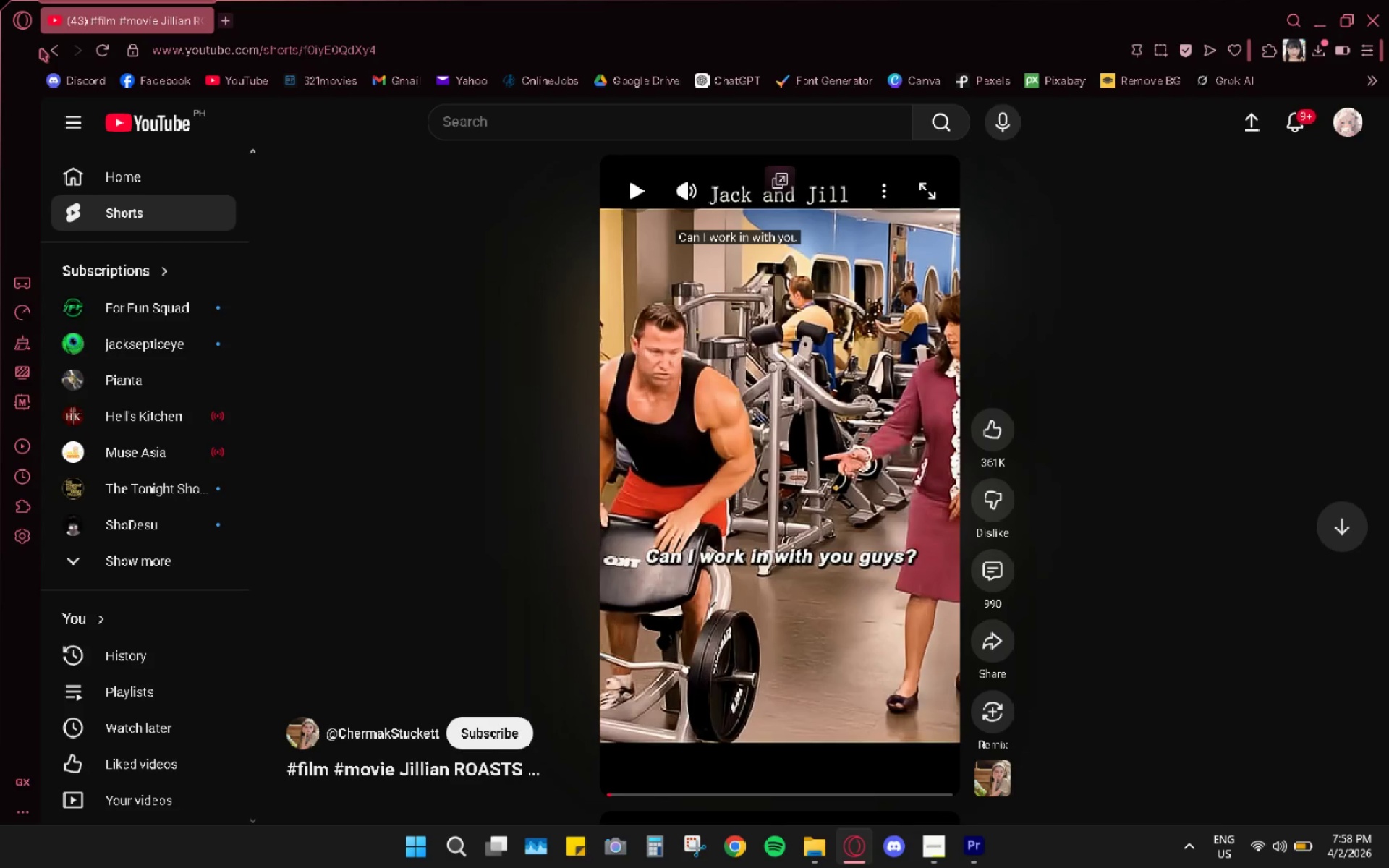 
left_click([54, 48])
 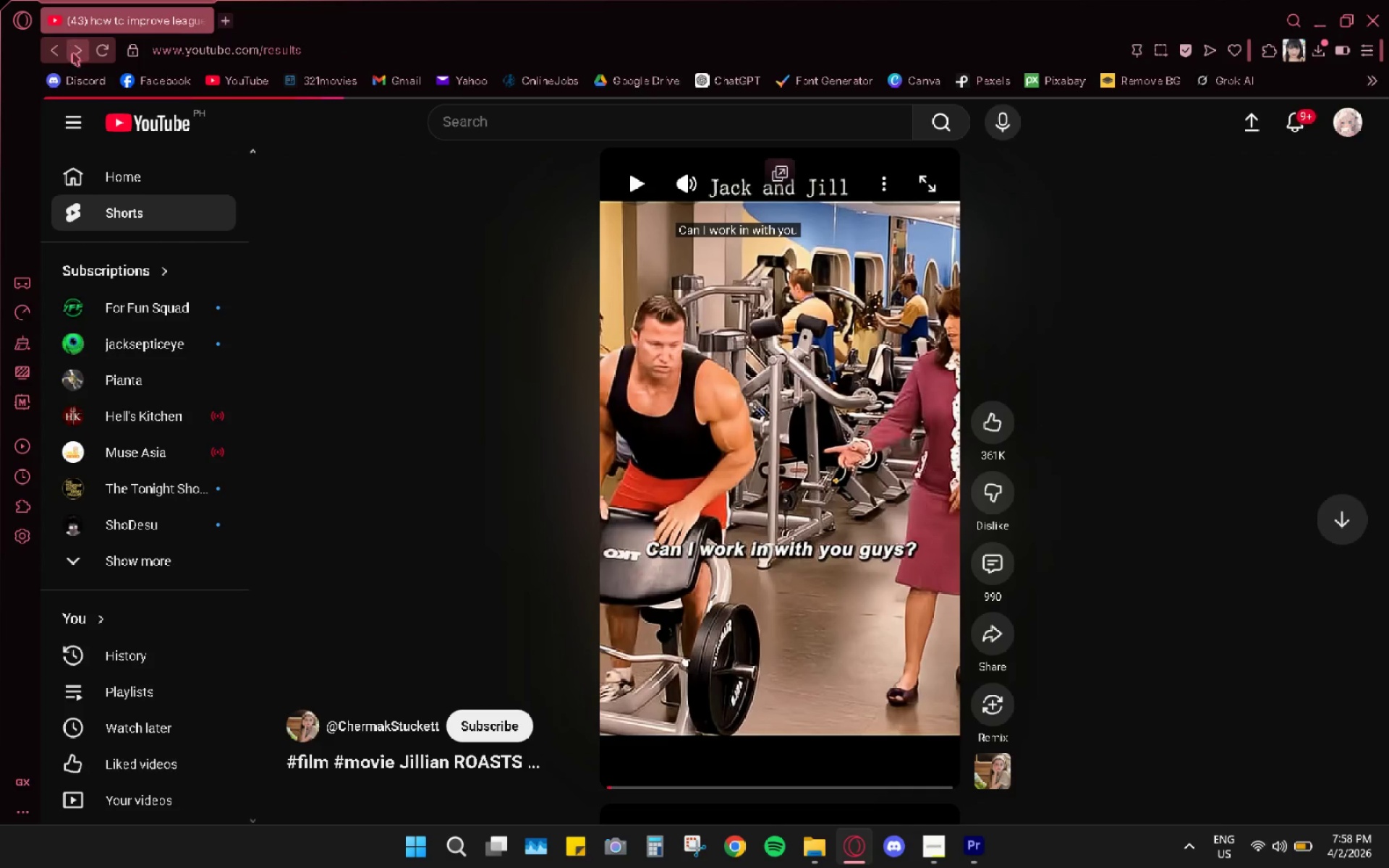 
mouse_move([92, 62])
 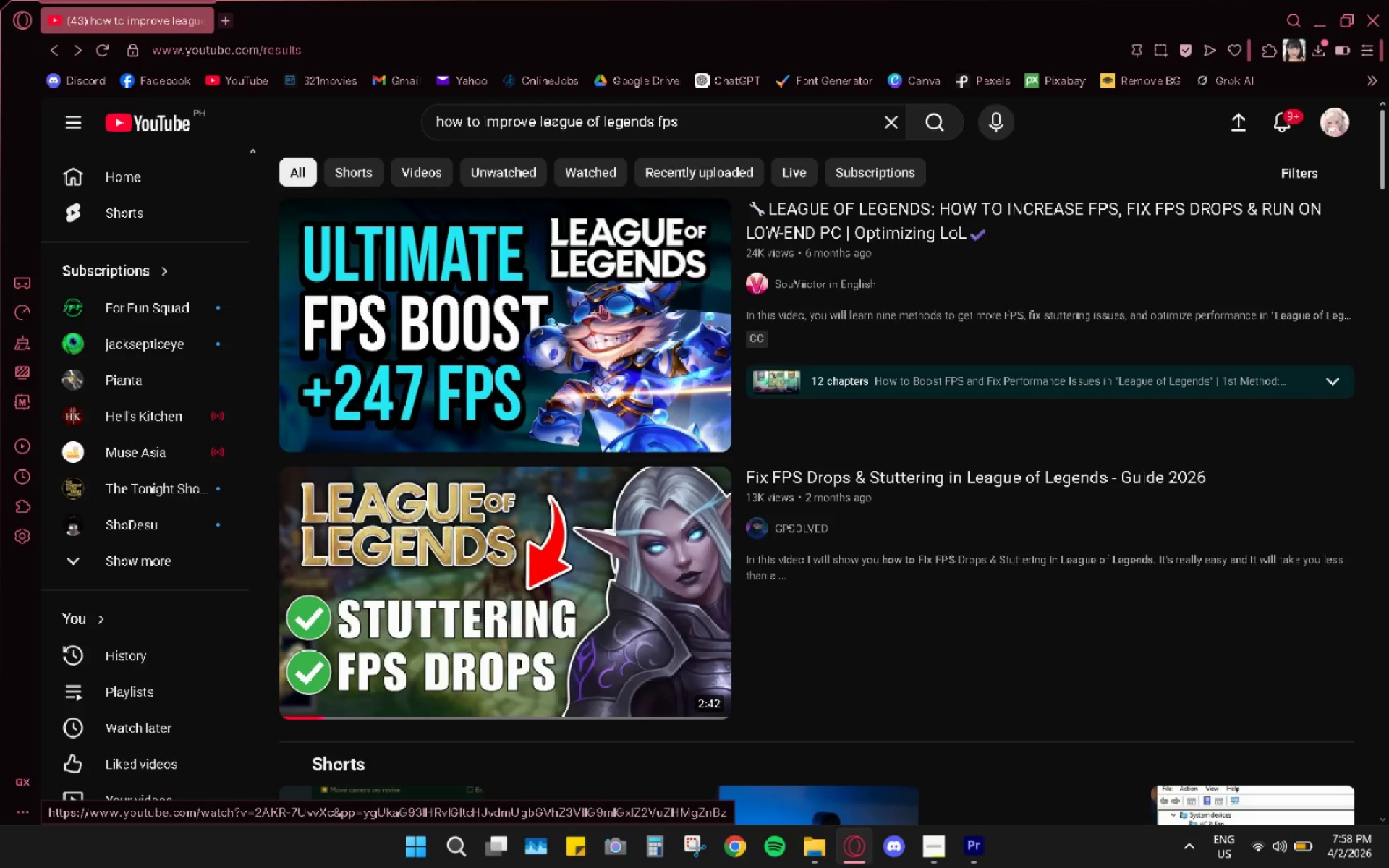 
scroll: coordinate [650, 345], scroll_direction: down, amount: 6.0
 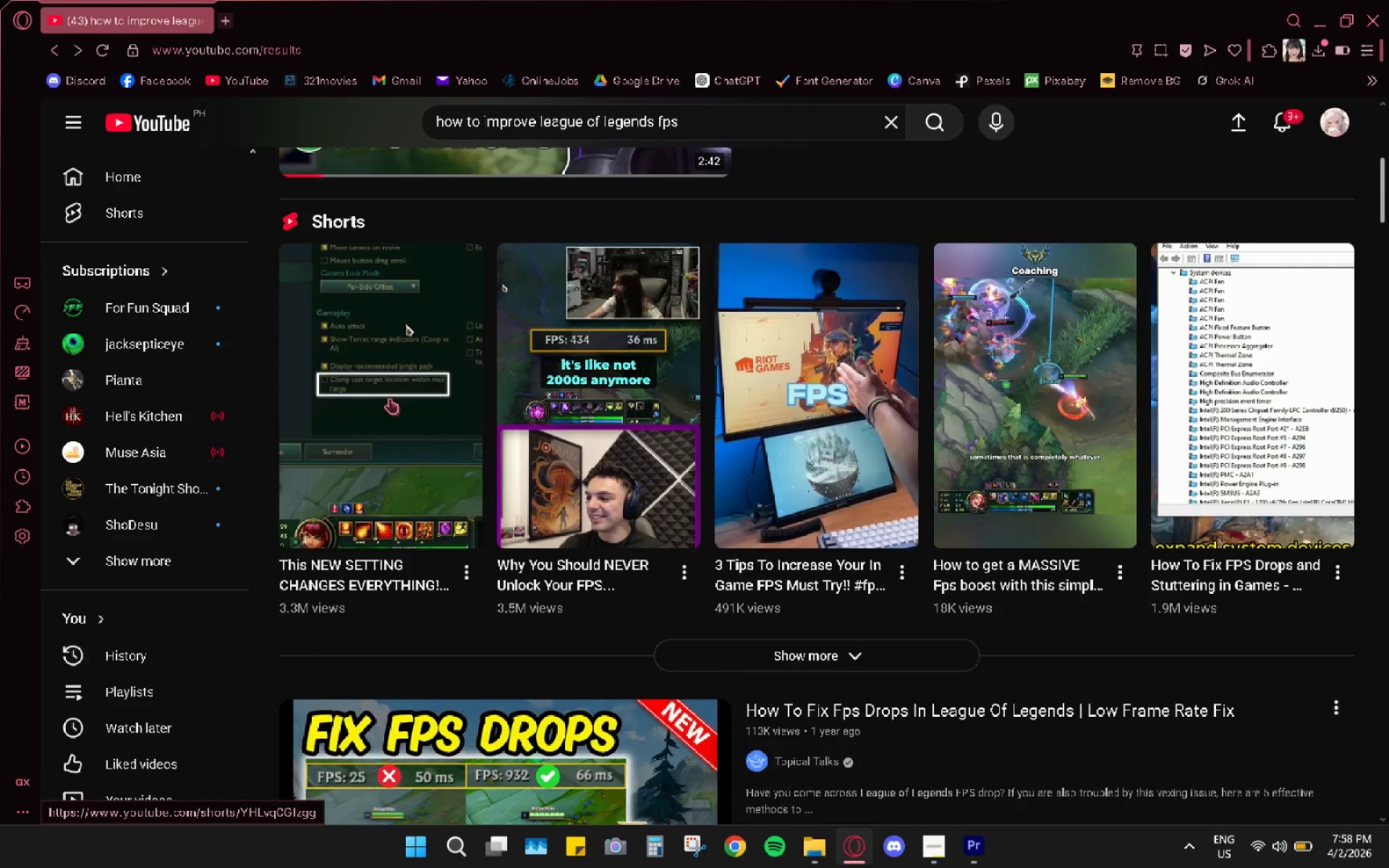 
left_click([389, 398])
 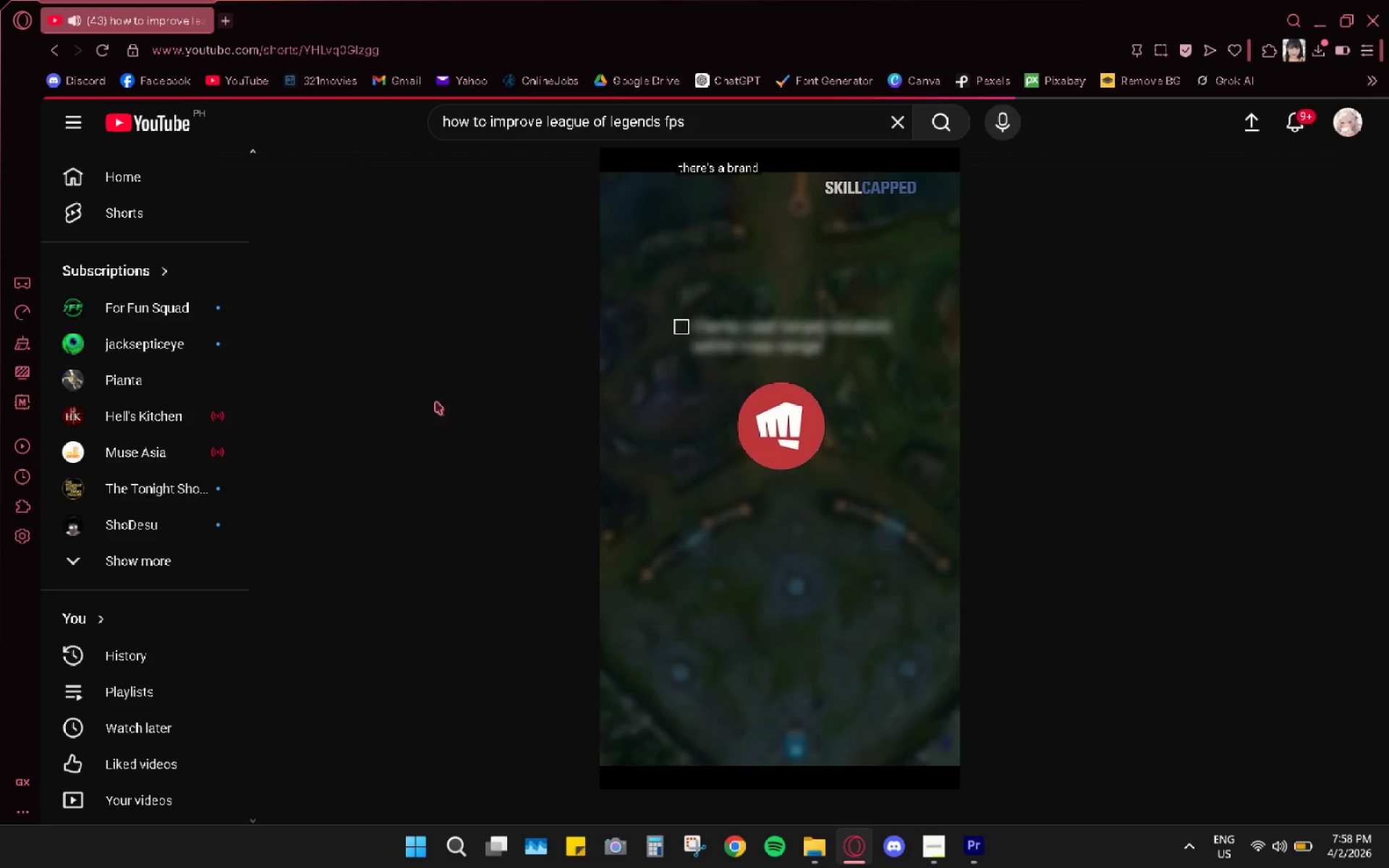 
left_click([751, 449])
 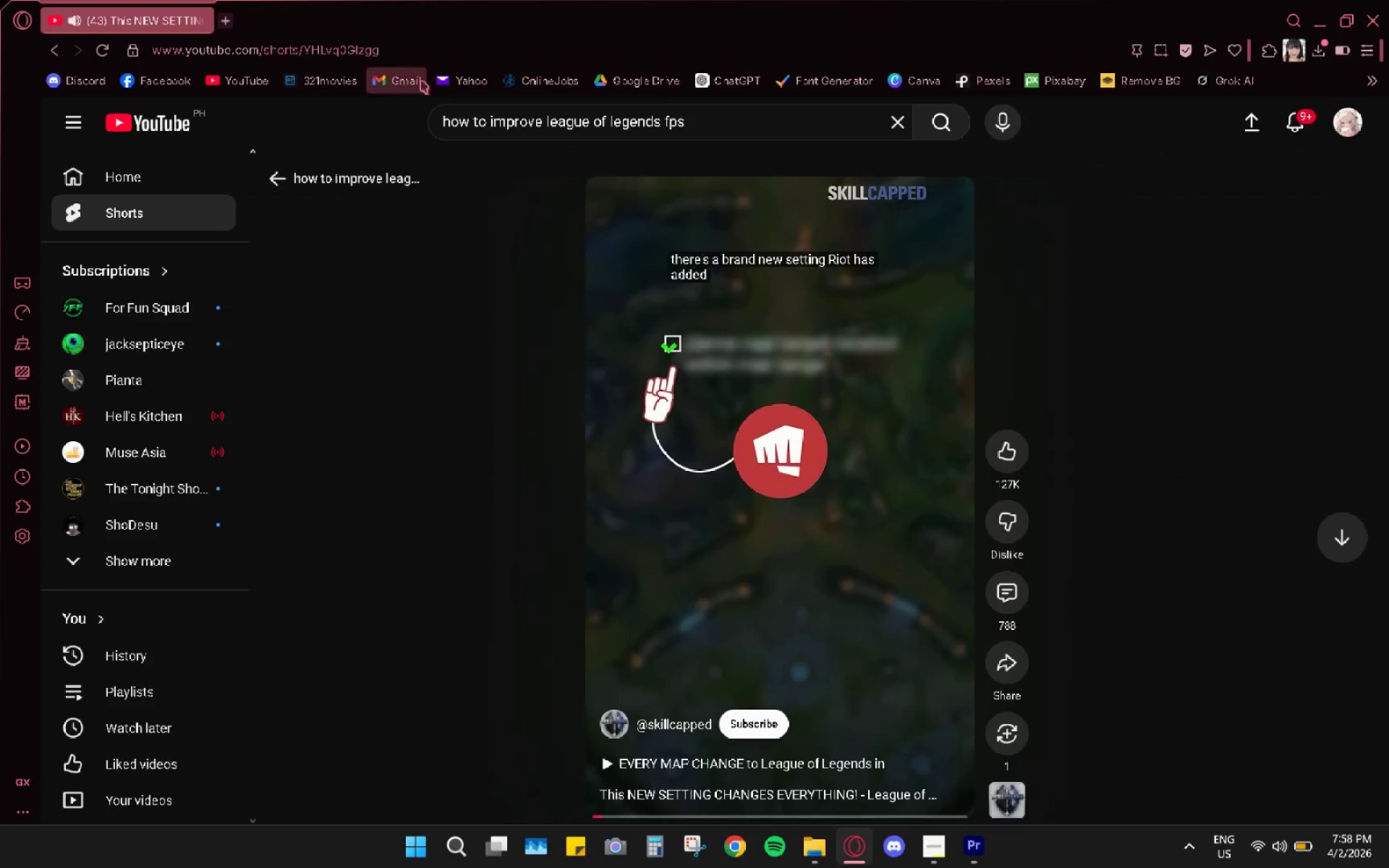 
left_click([411, 39])
 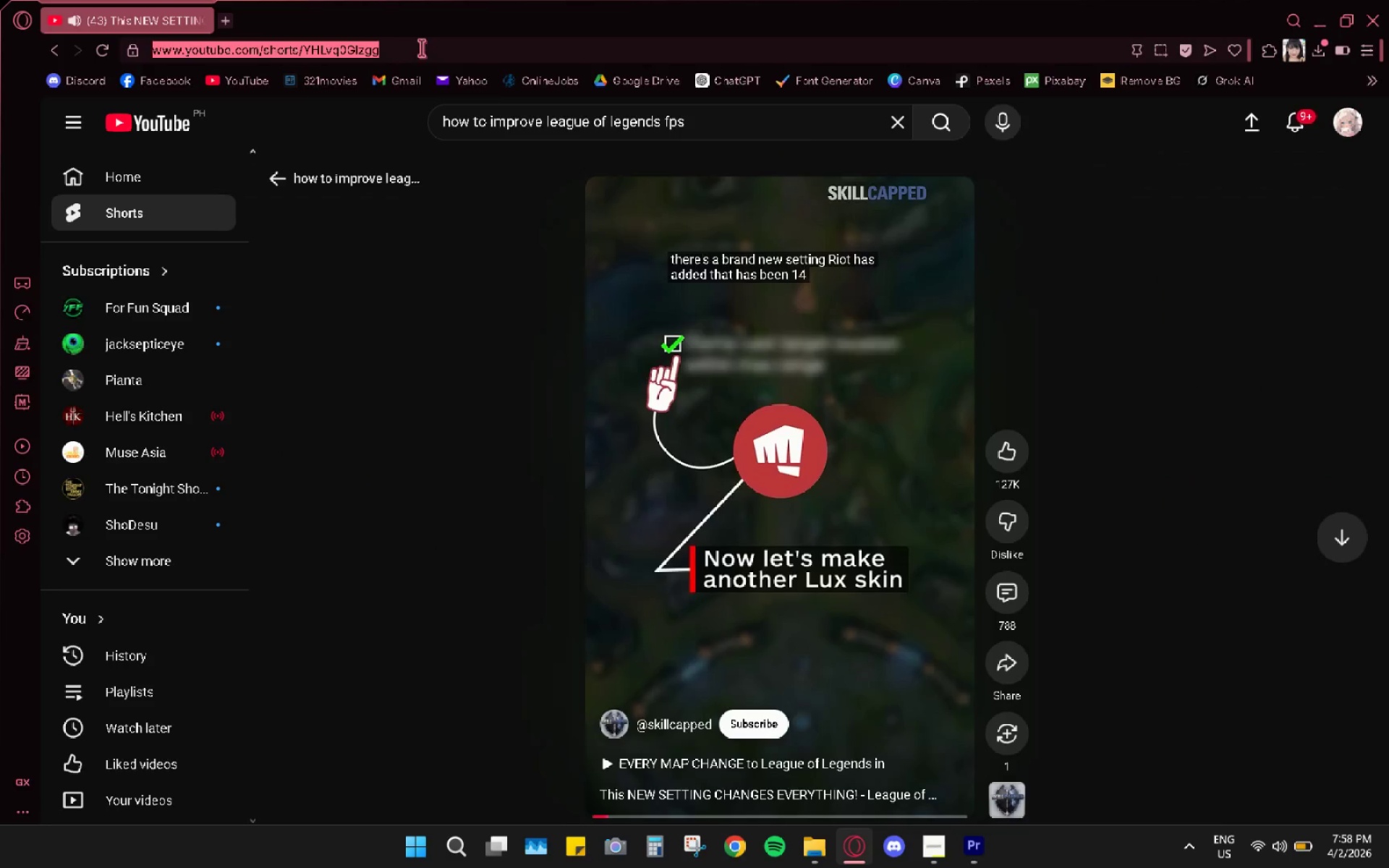 
key(Control+C)
 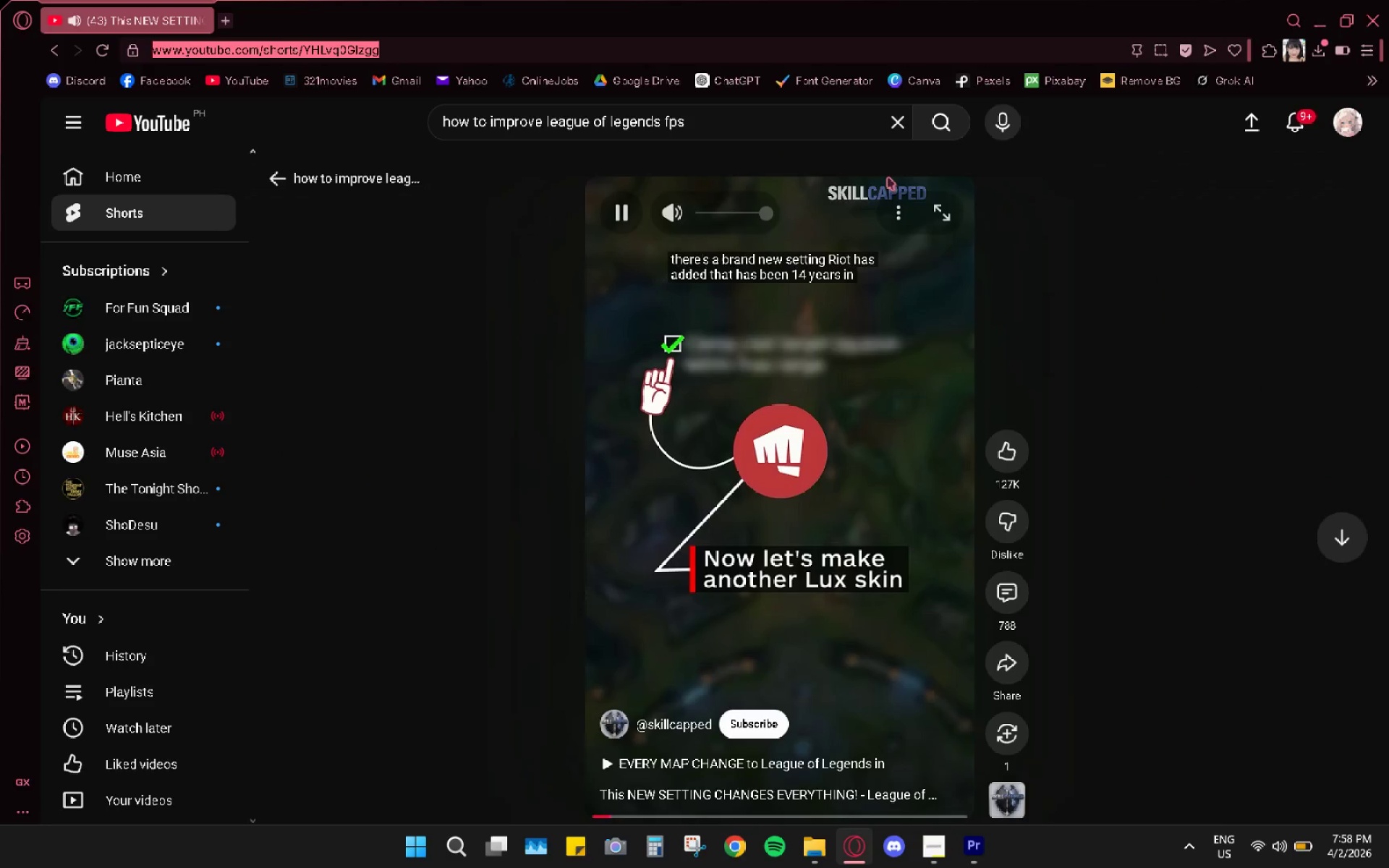 
left_click([1373, 25])
 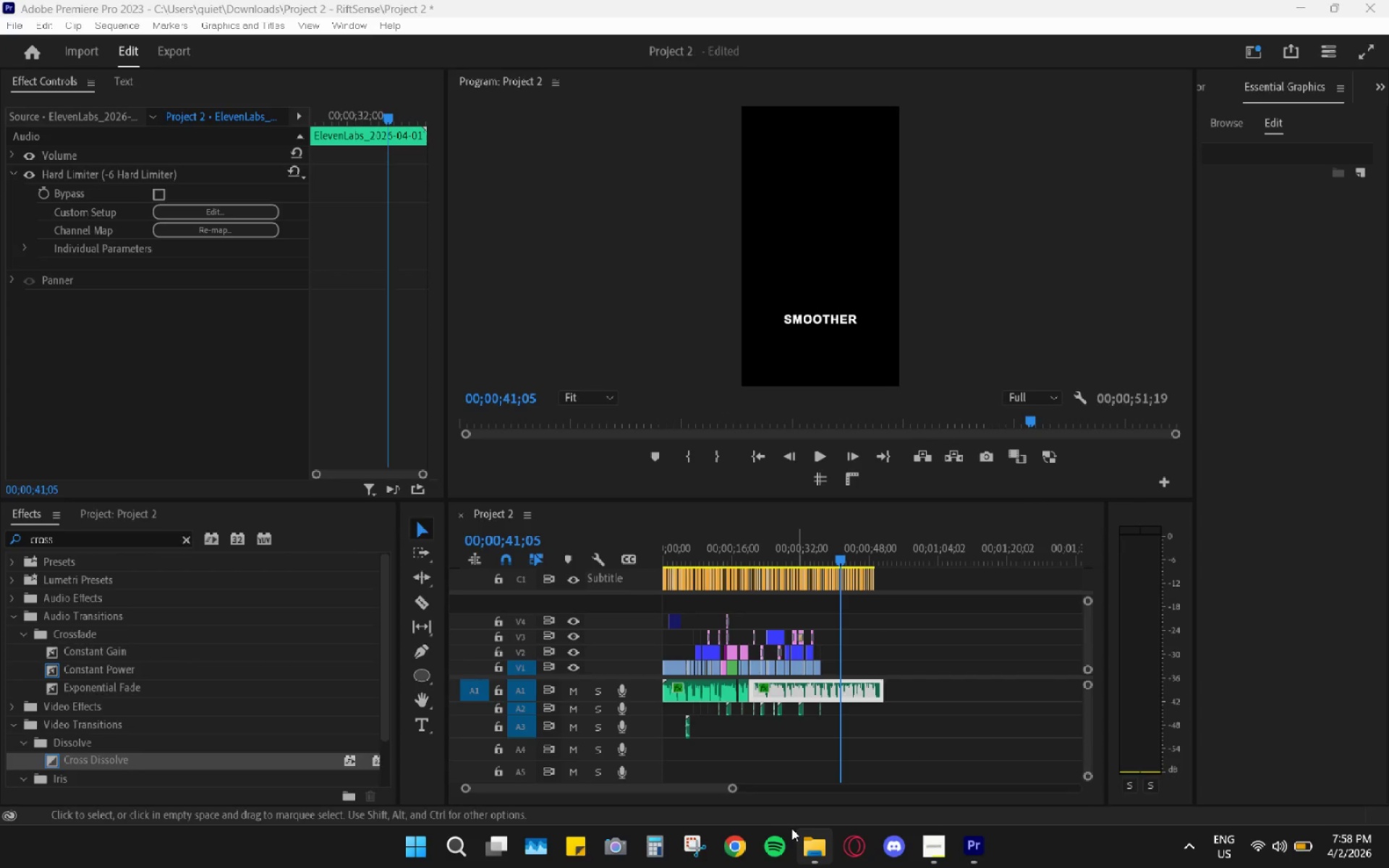 
left_click([730, 838])
 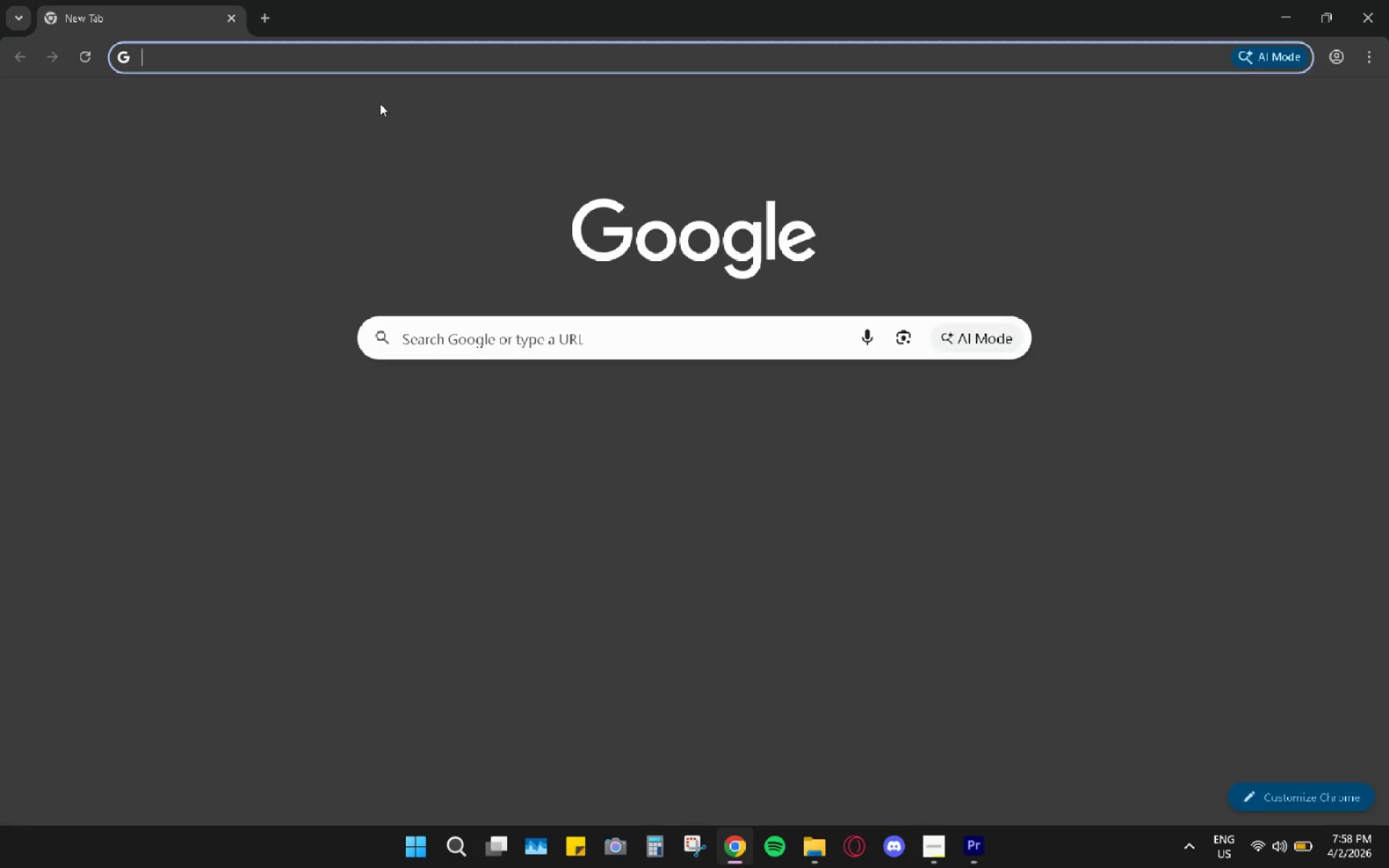 
key(Control+ControlLeft)
 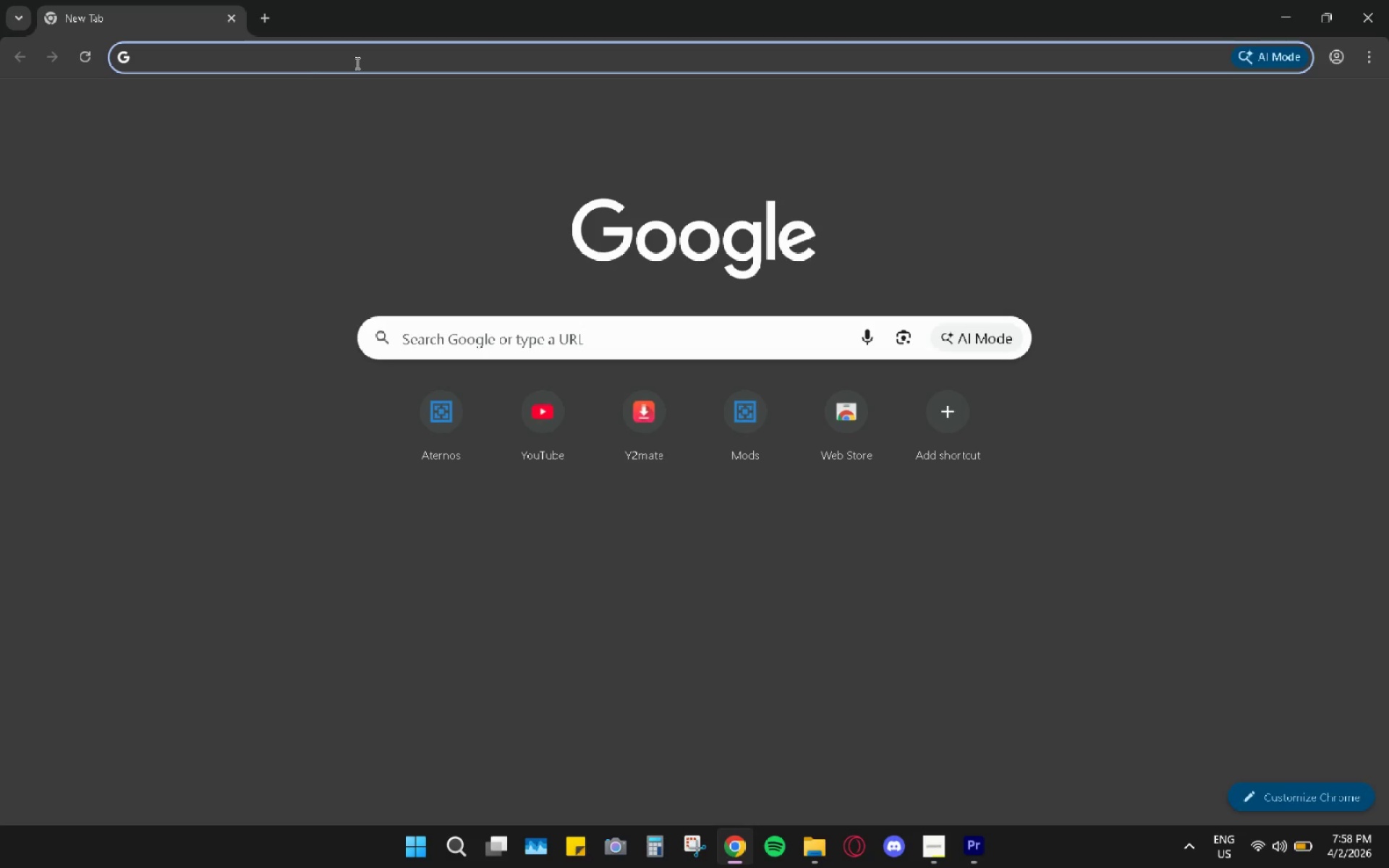 
key(Control+V)
 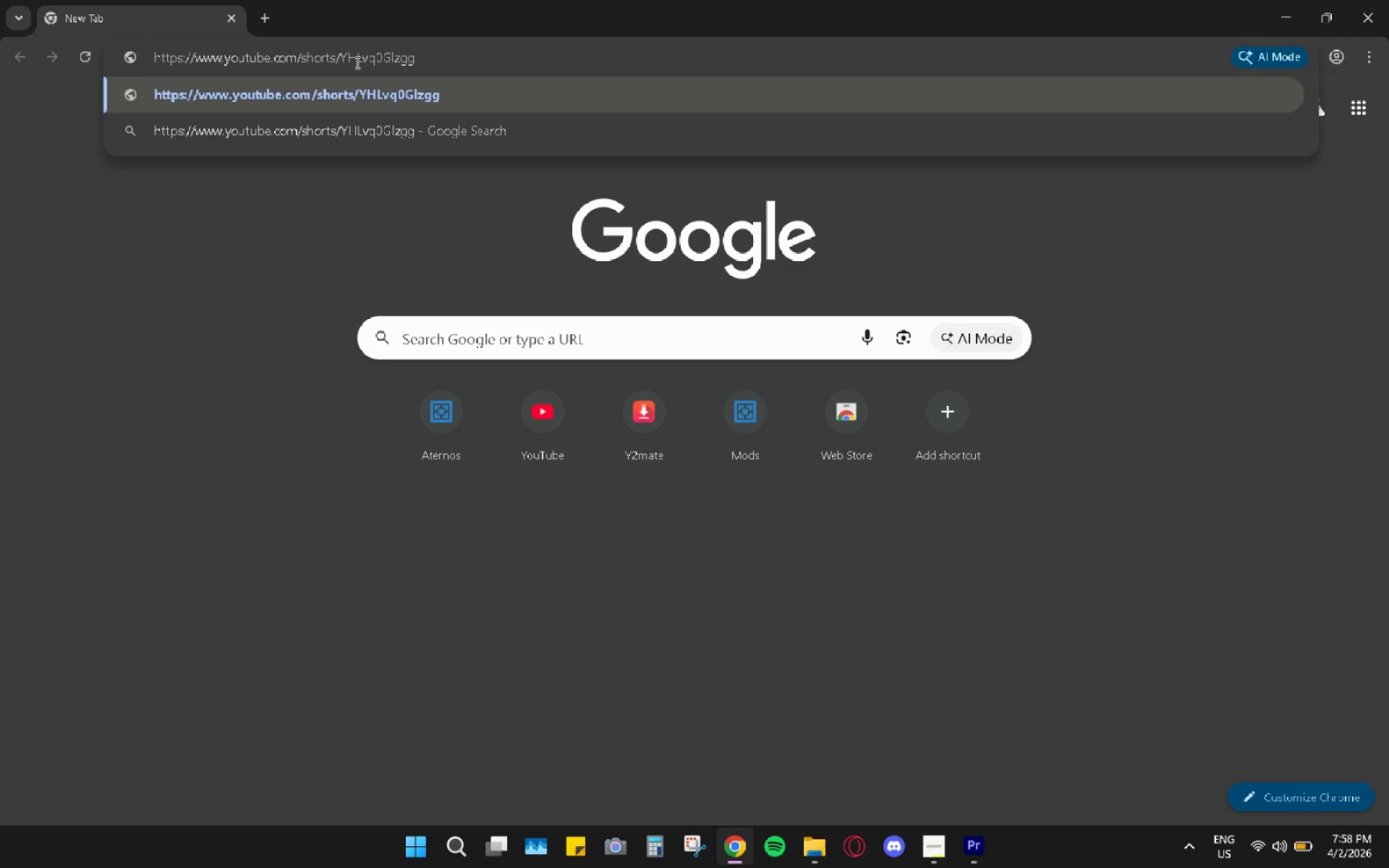 
key(Enter)
 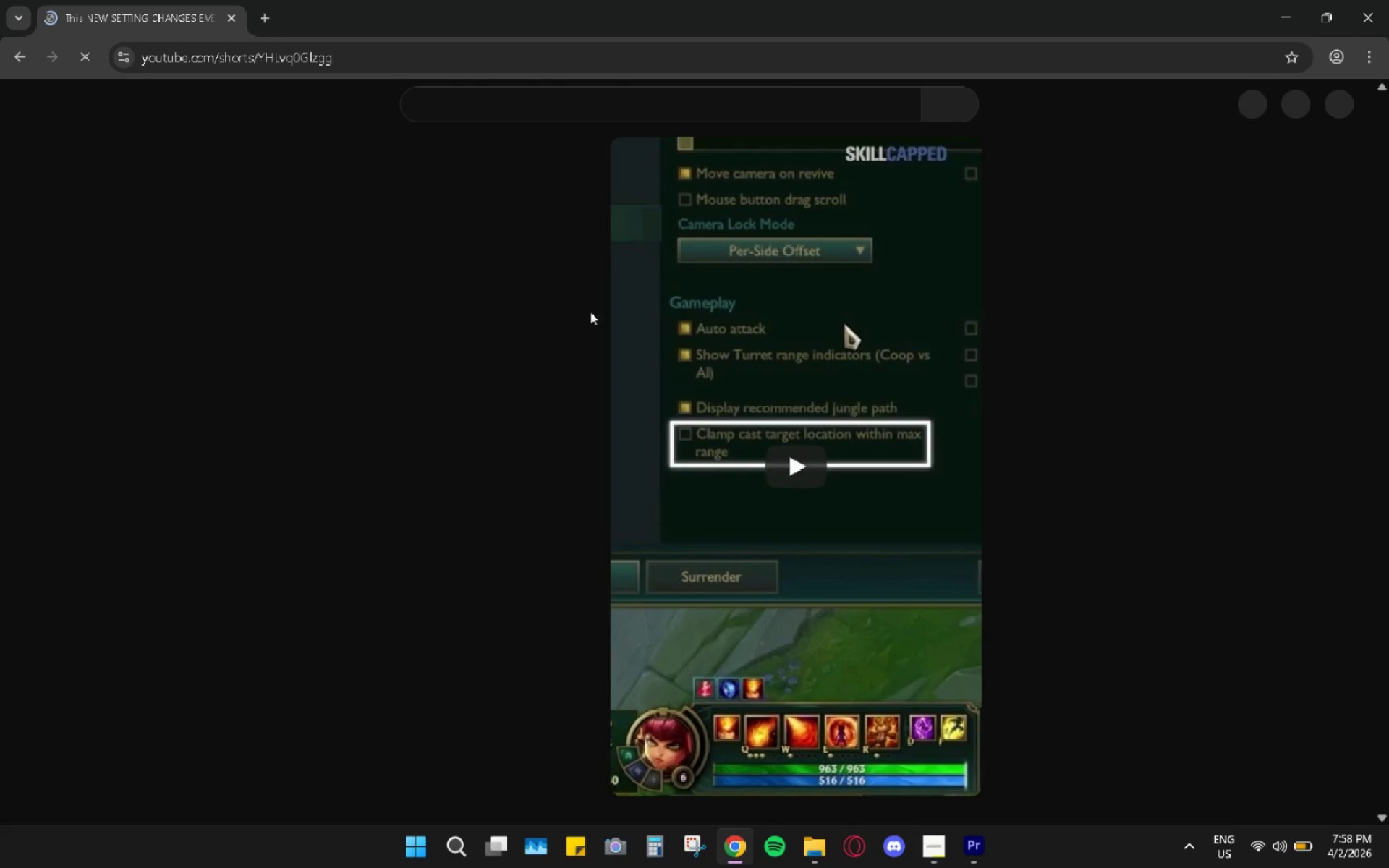 
left_click([849, 480])
 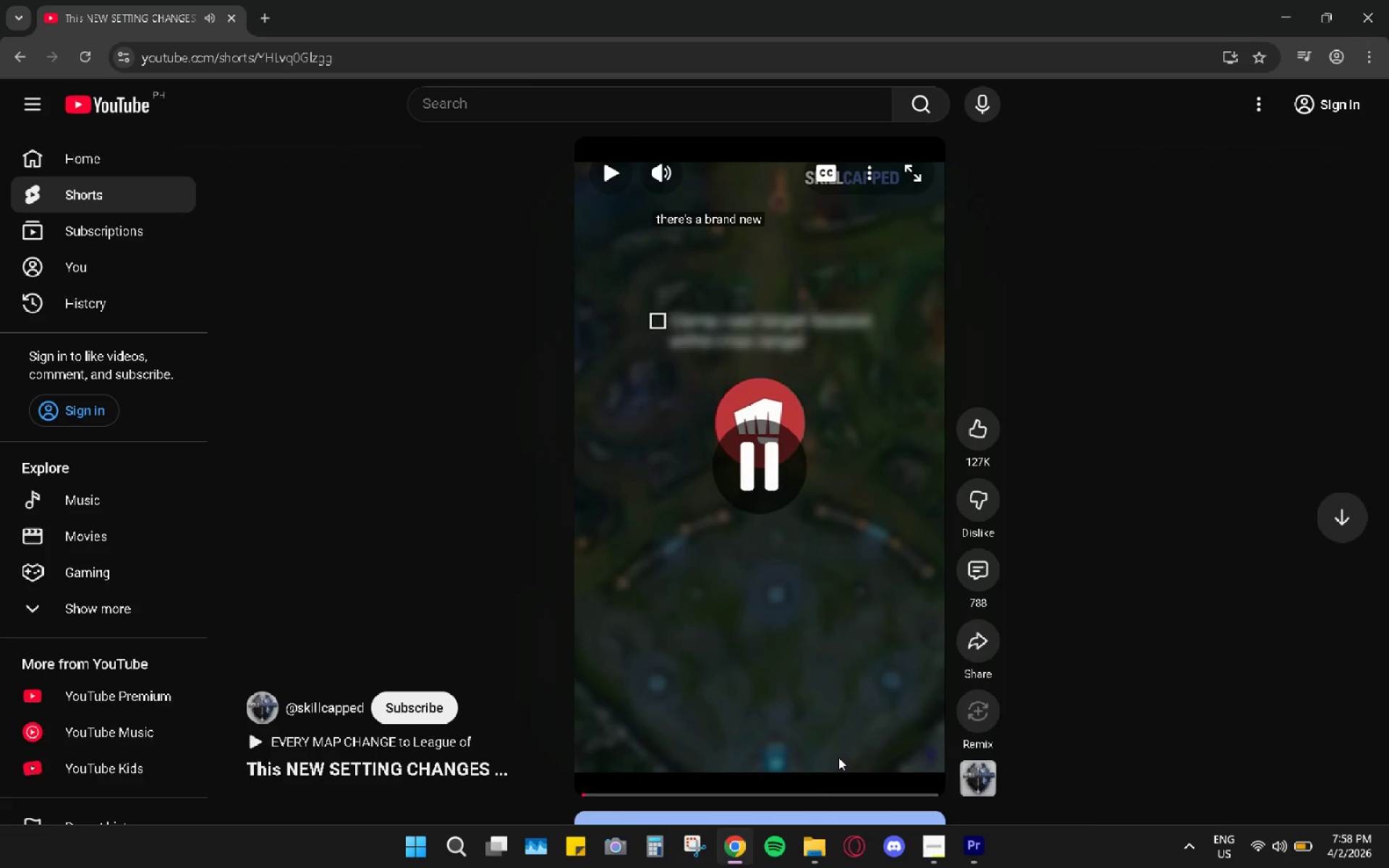 
left_click([824, 797])
 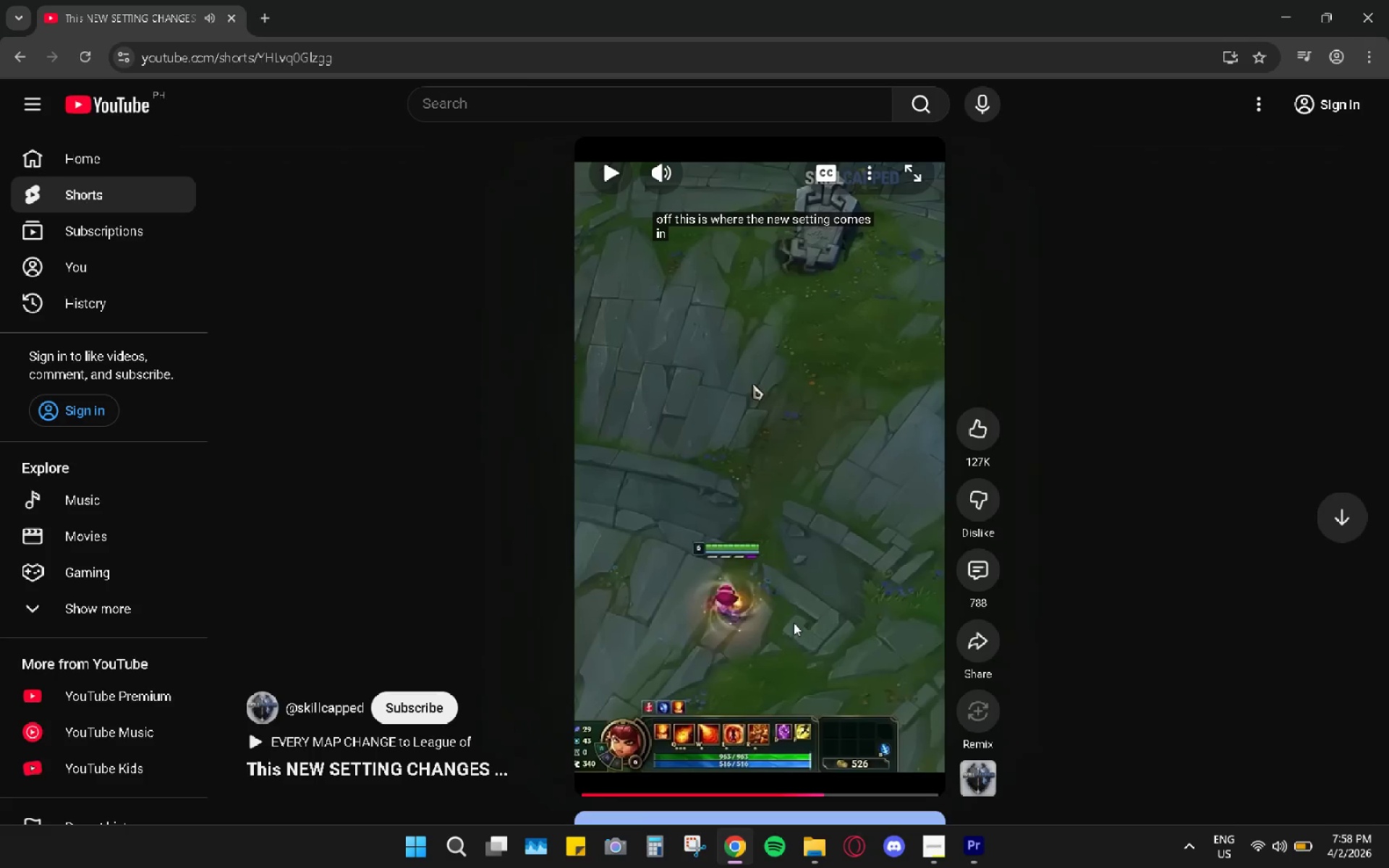 
key(Space)
 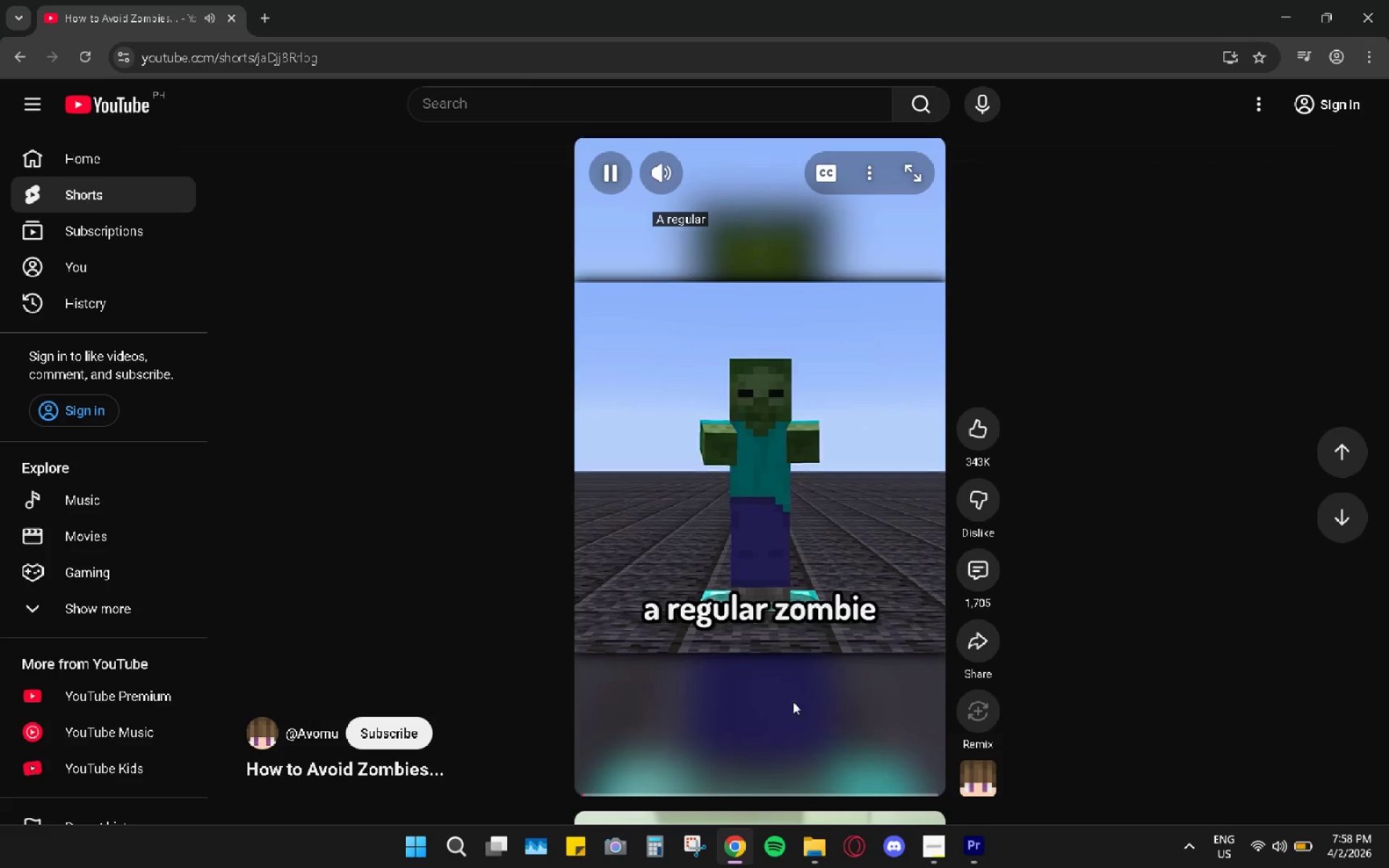 
key(Space)
 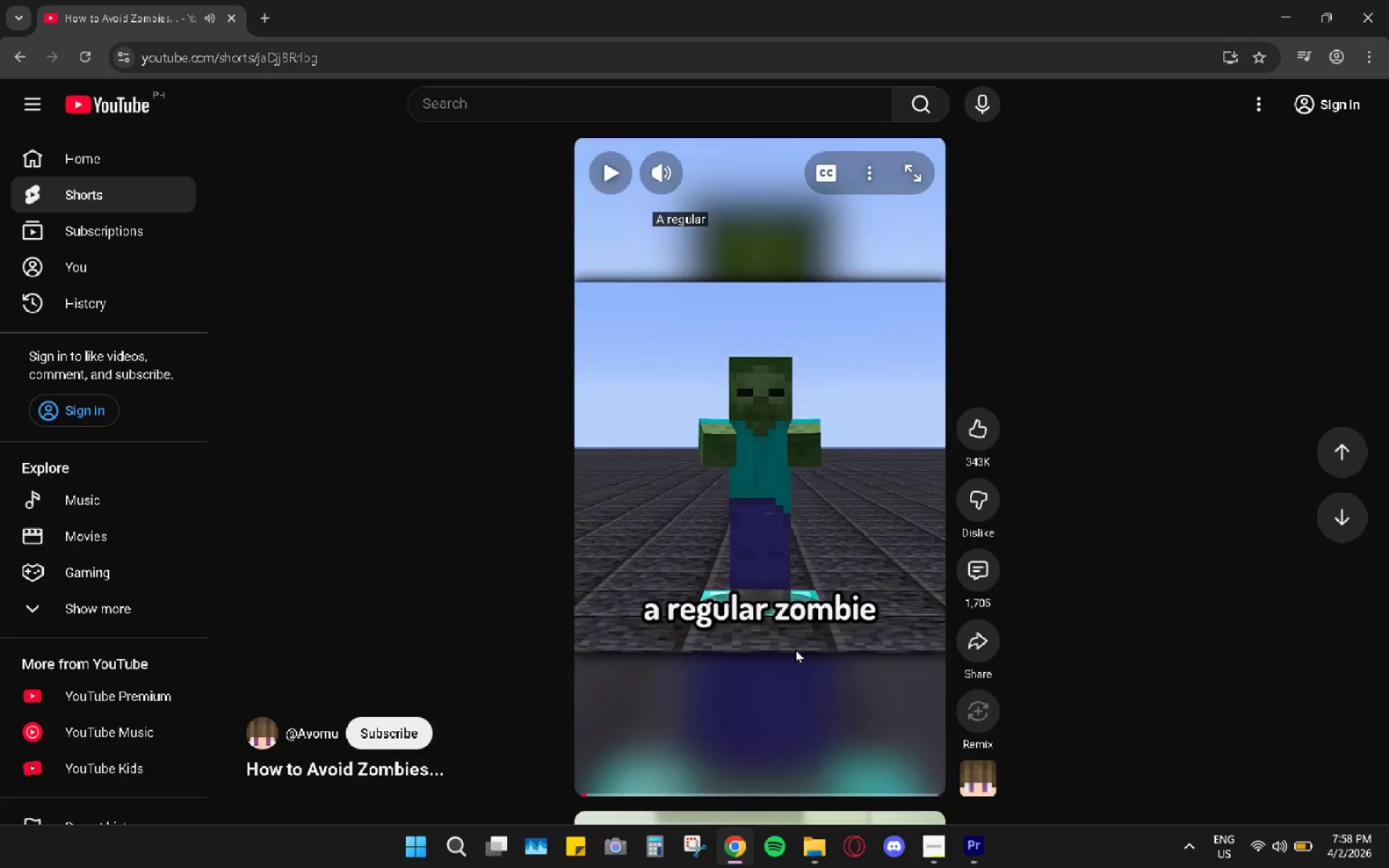 
scroll: coordinate [798, 647], scroll_direction: up, amount: 5.0
 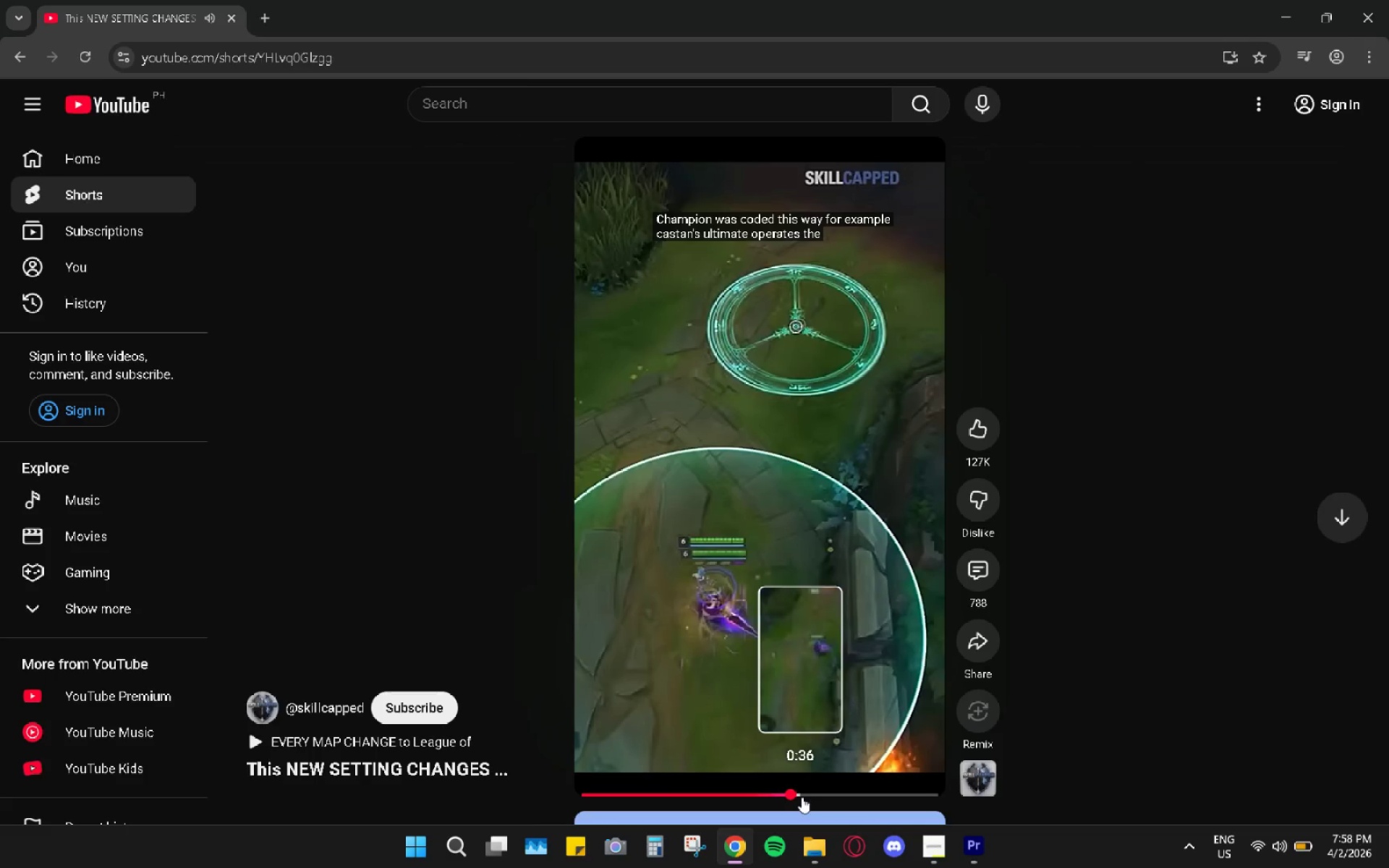 
left_click_drag(start_coordinate=[828, 797], to_coordinate=[841, 796])
 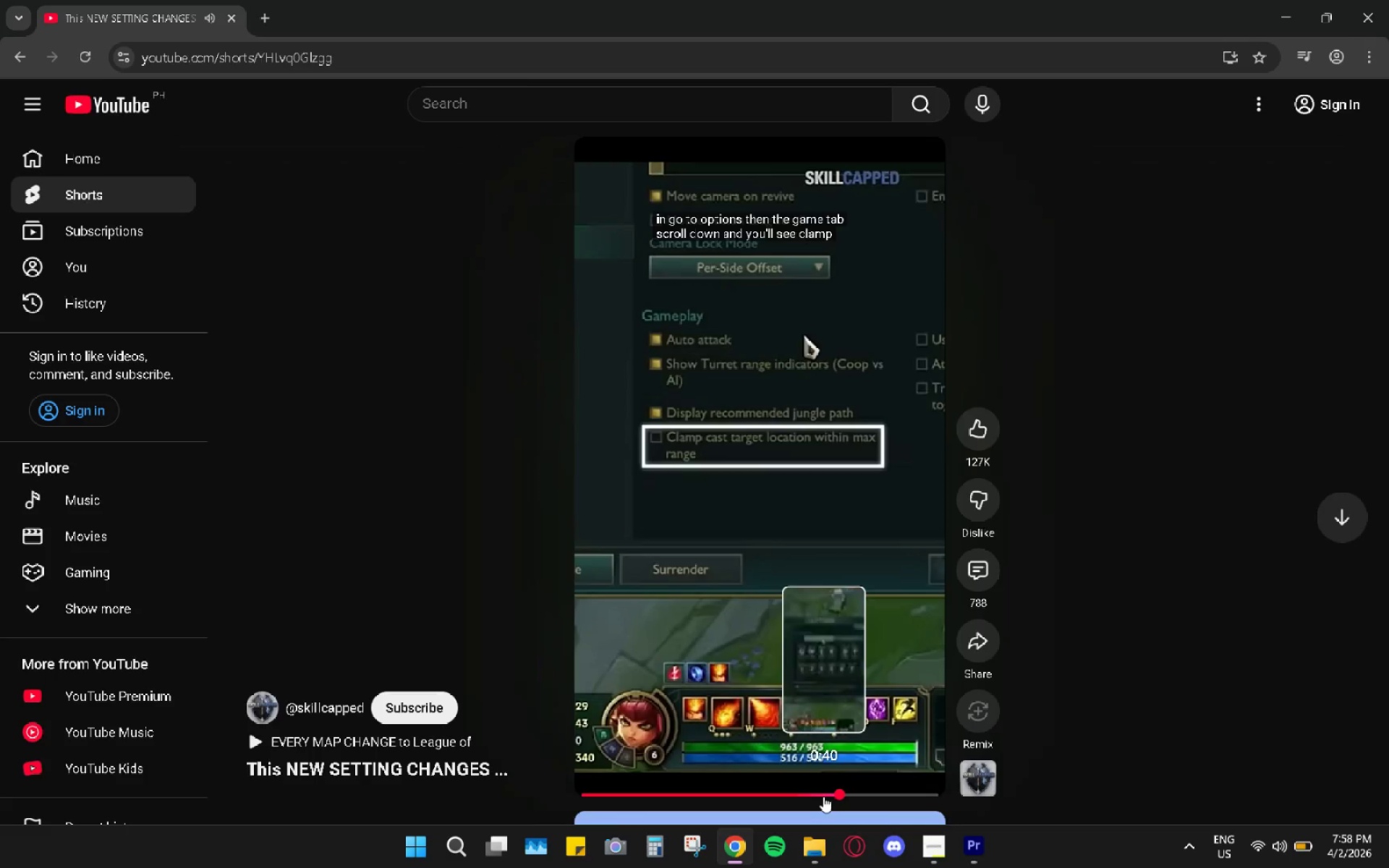 
left_click_drag(start_coordinate=[823, 796], to_coordinate=[804, 788])
 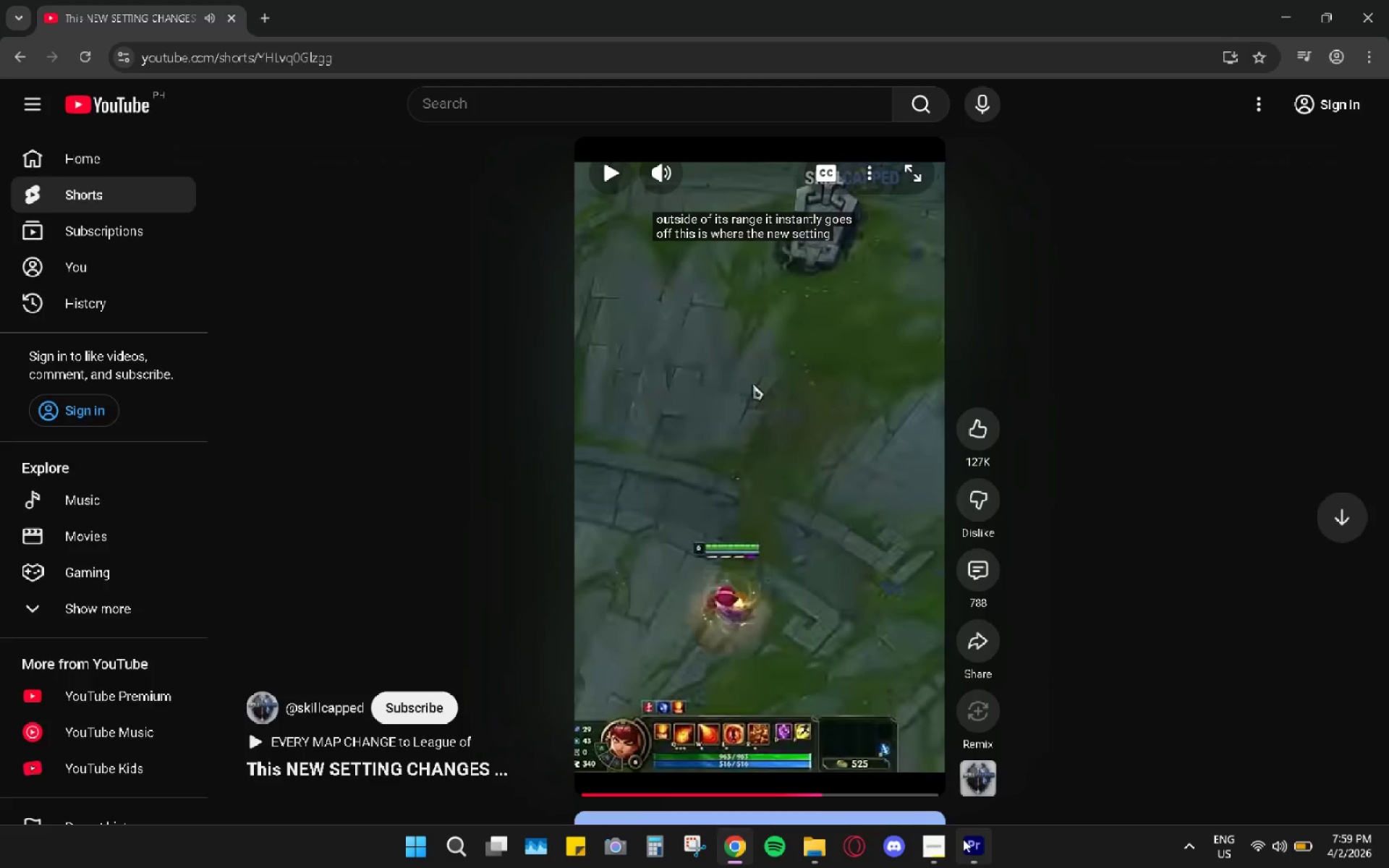 
wait(5.86)
 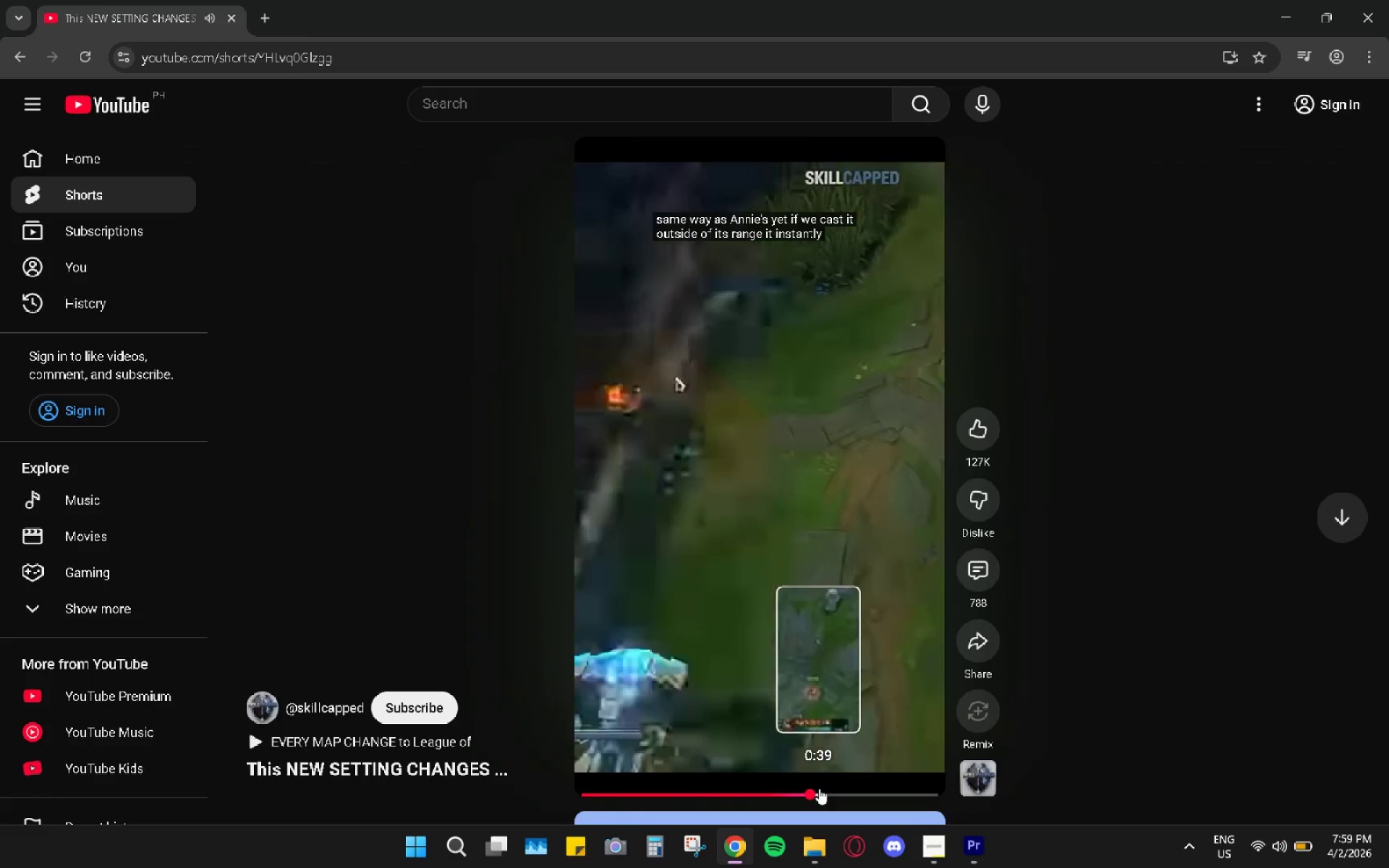 
left_click_drag(start_coordinate=[760, 546], to_coordinate=[700, 551])
 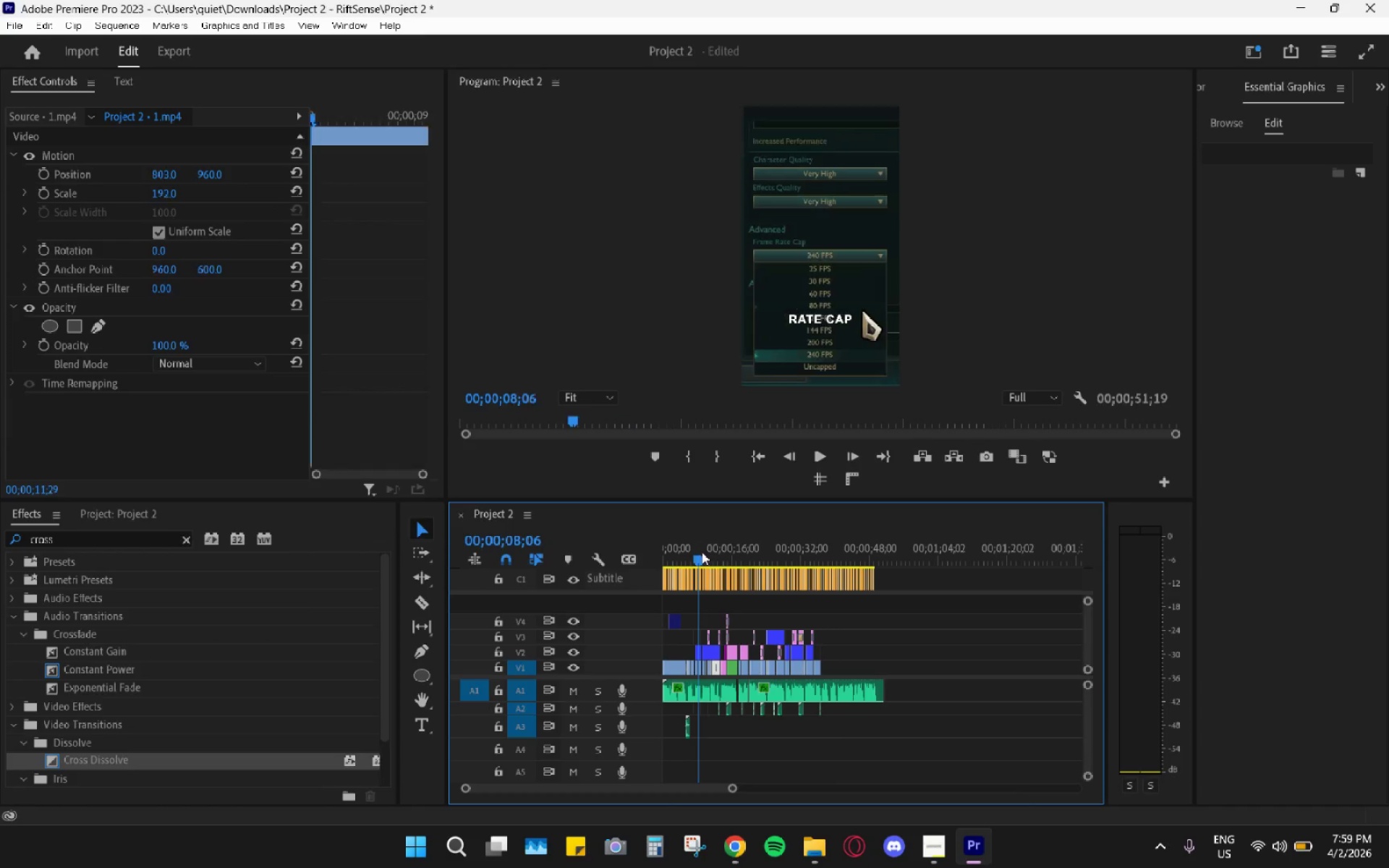 
key(Space)
 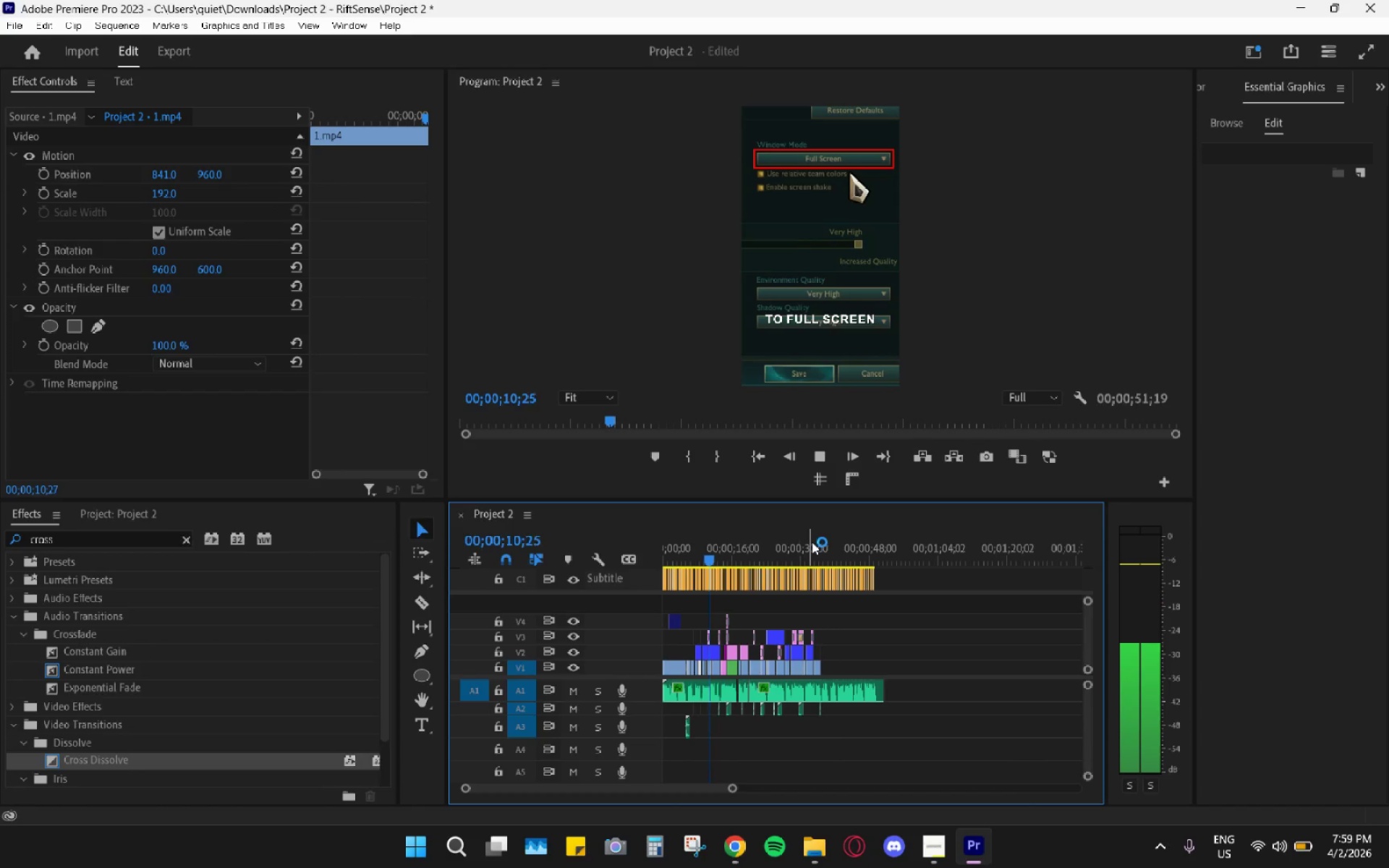 
left_click_drag(start_coordinate=[807, 541], to_coordinate=[817, 545])
 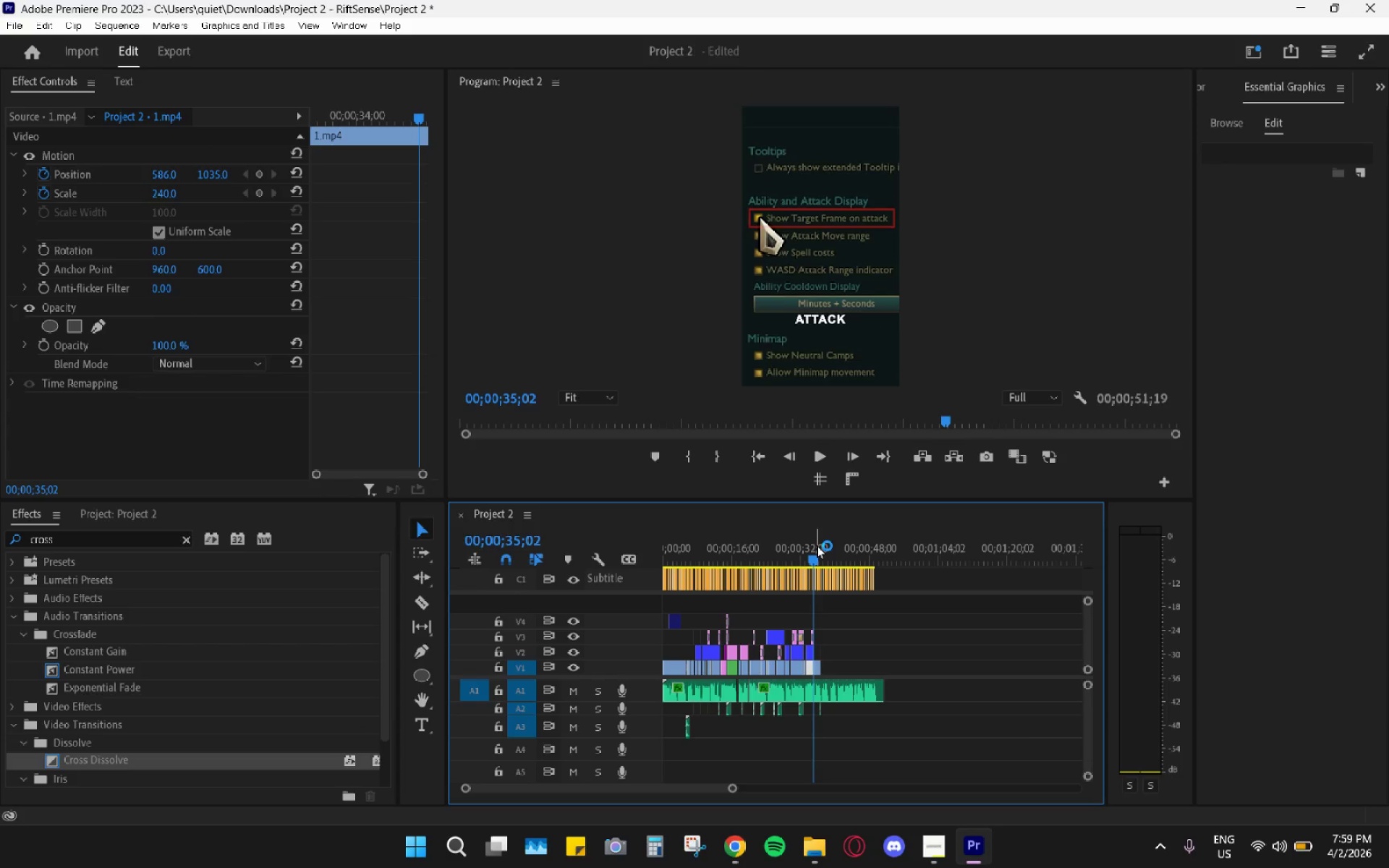 
key(Space)
 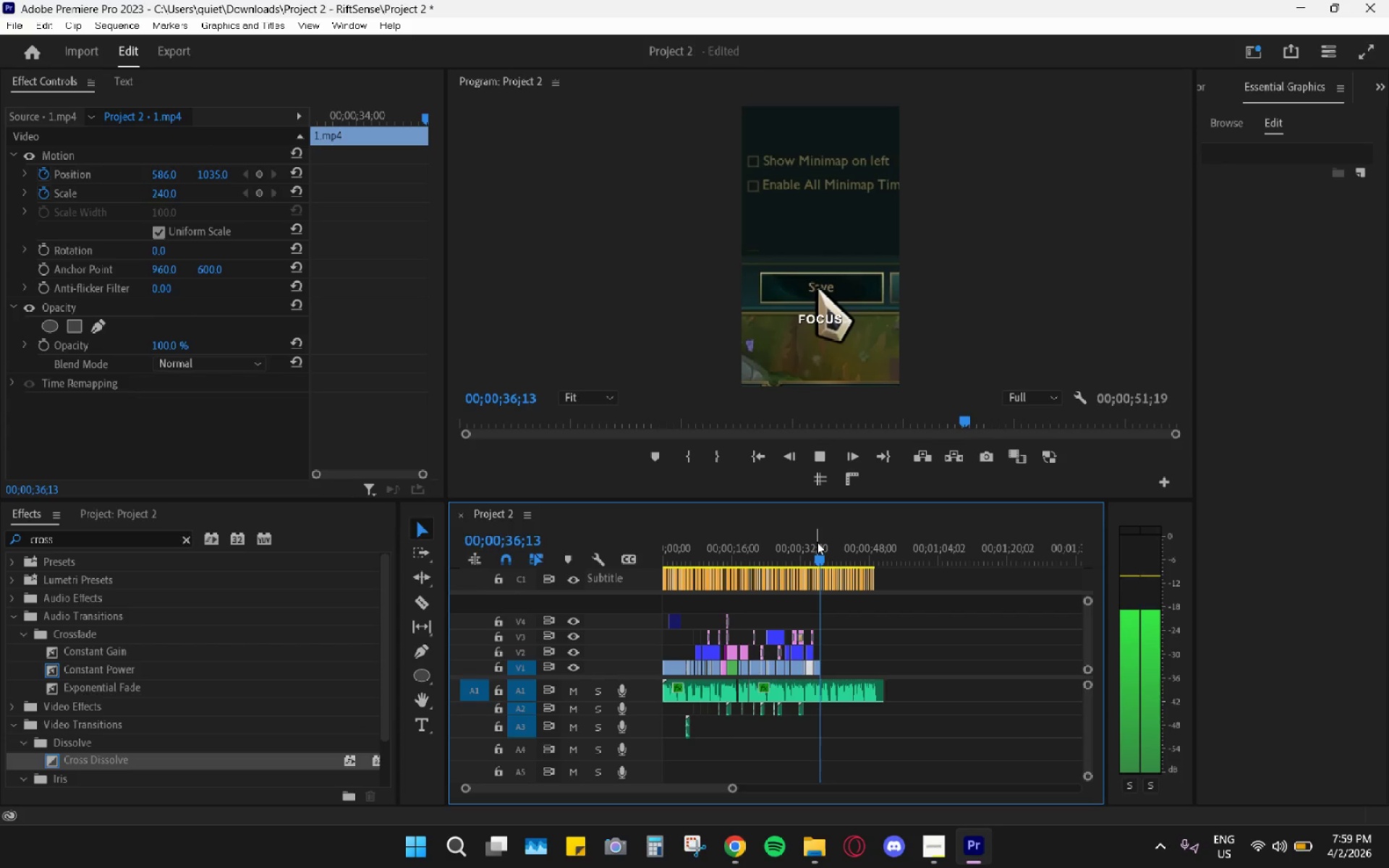 
key(Space)
 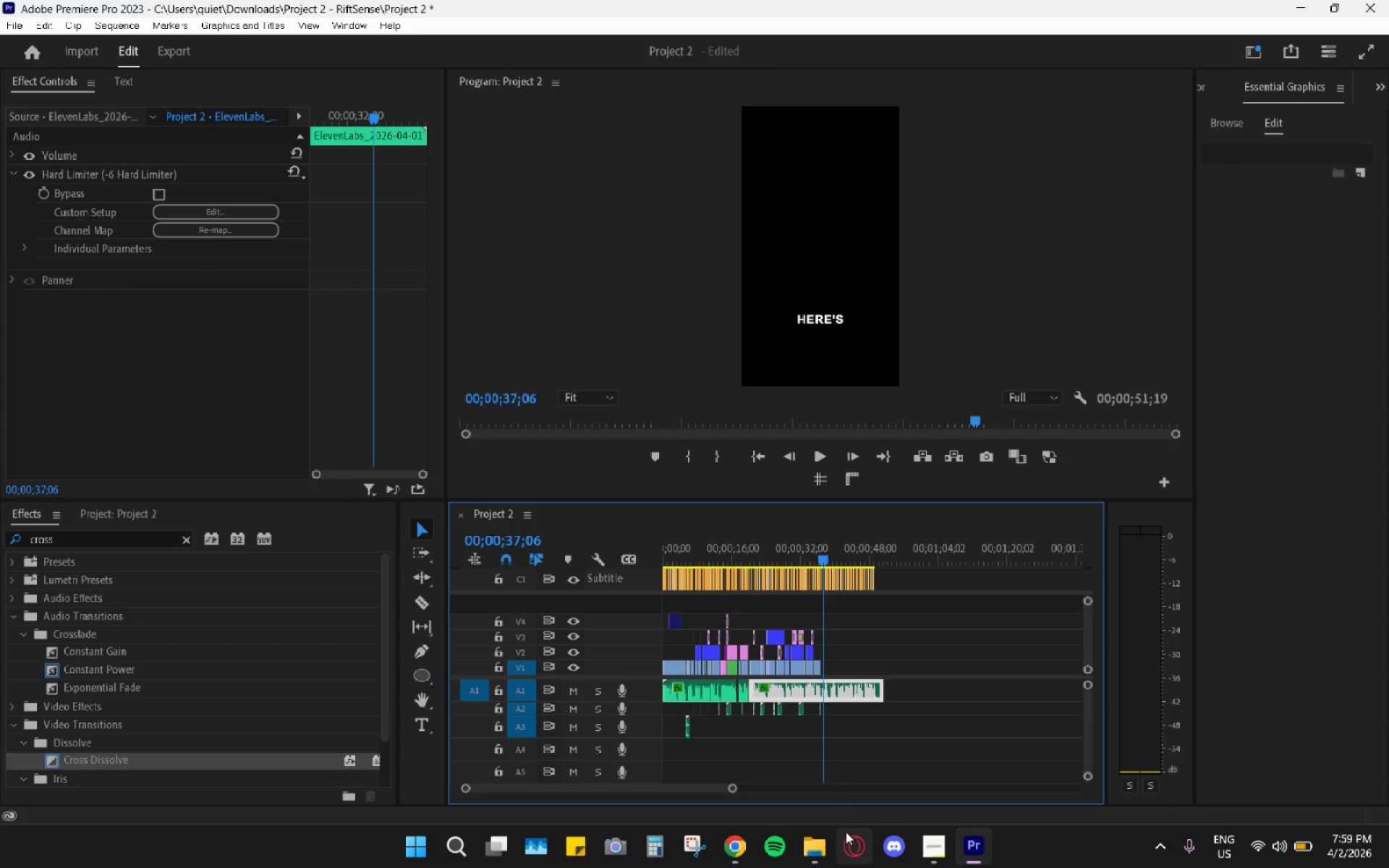 
wait(5.36)
 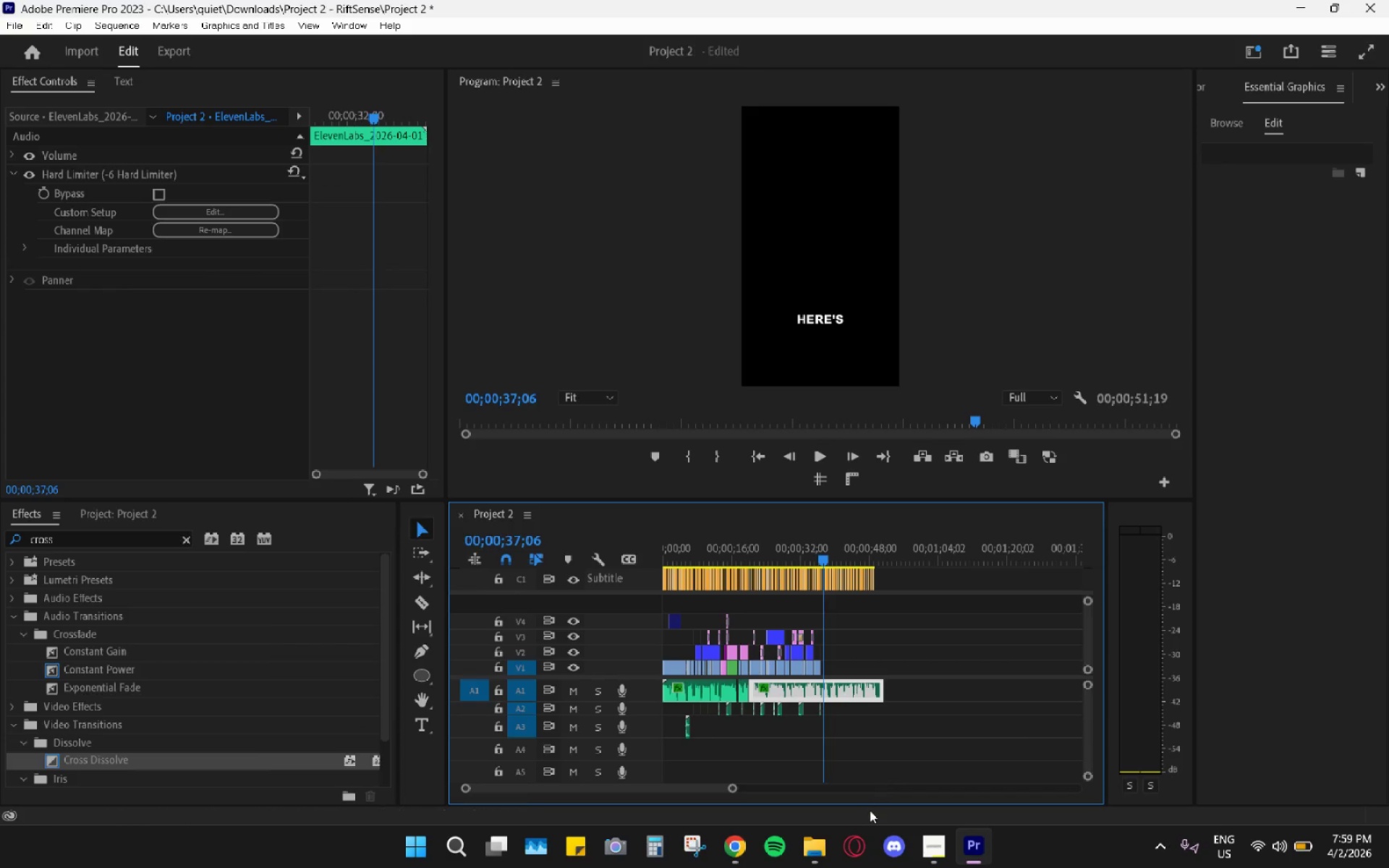 
left_click([827, 838])
 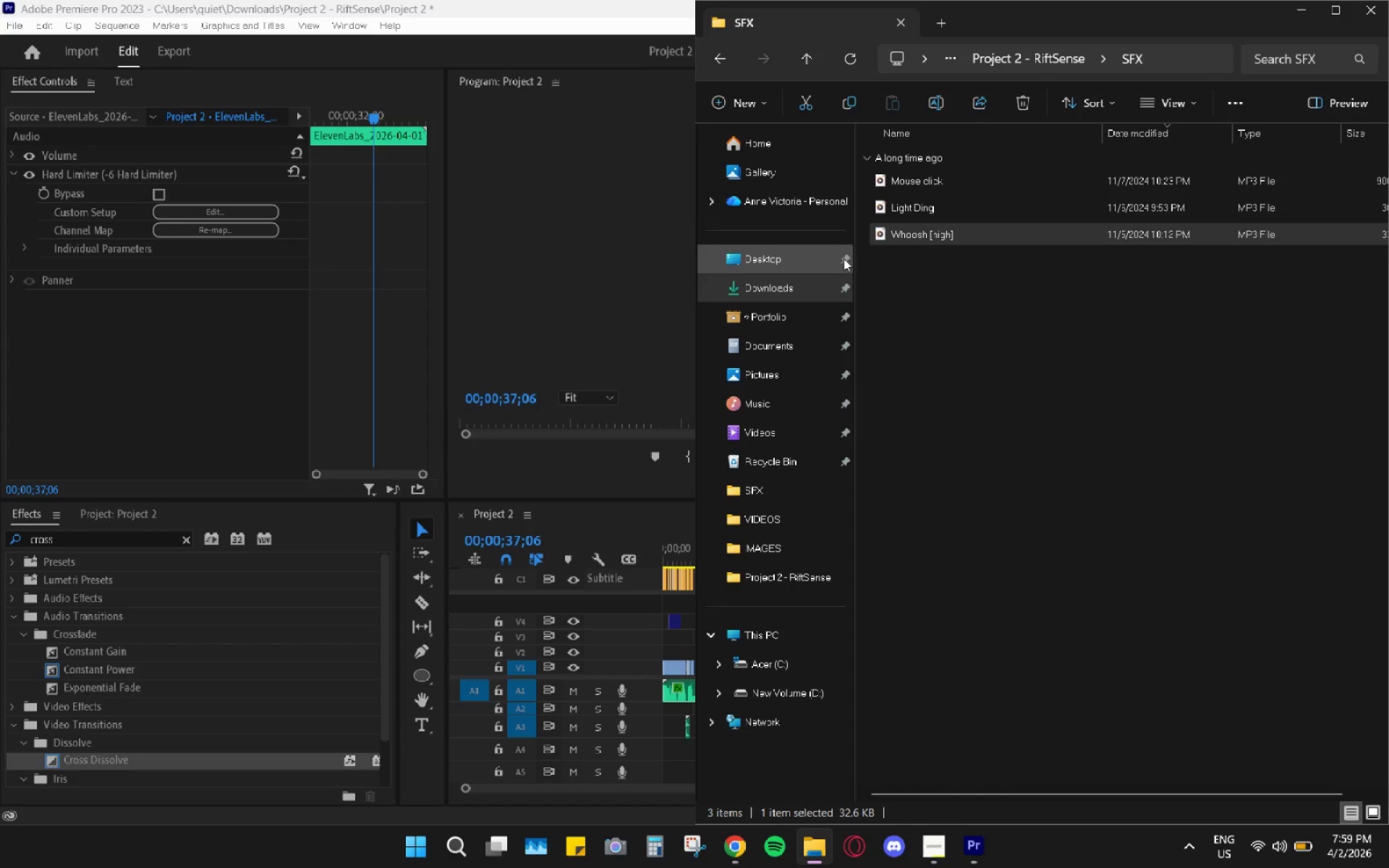 
mouse_move([1249, 114])
 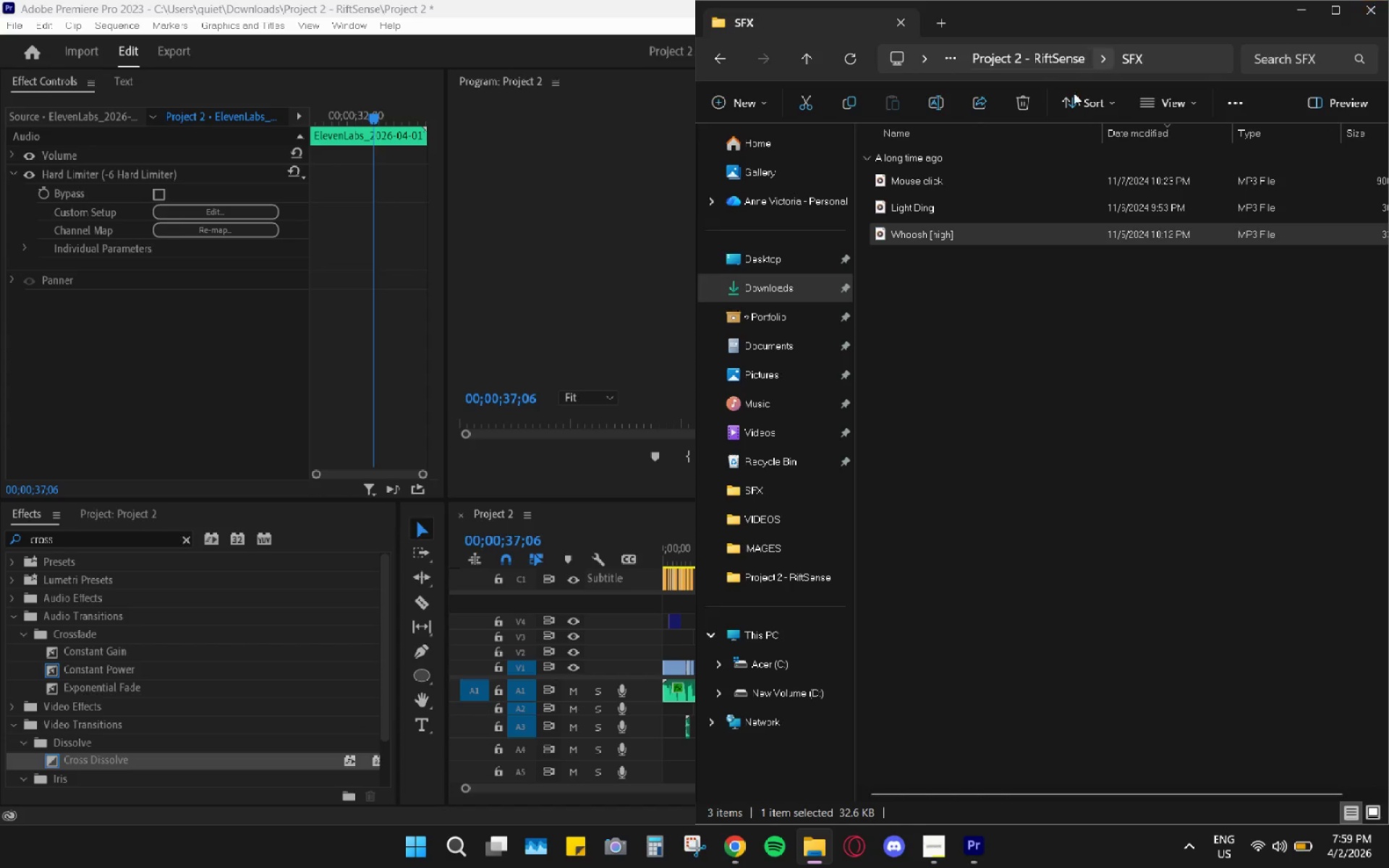 
wait(6.0)
 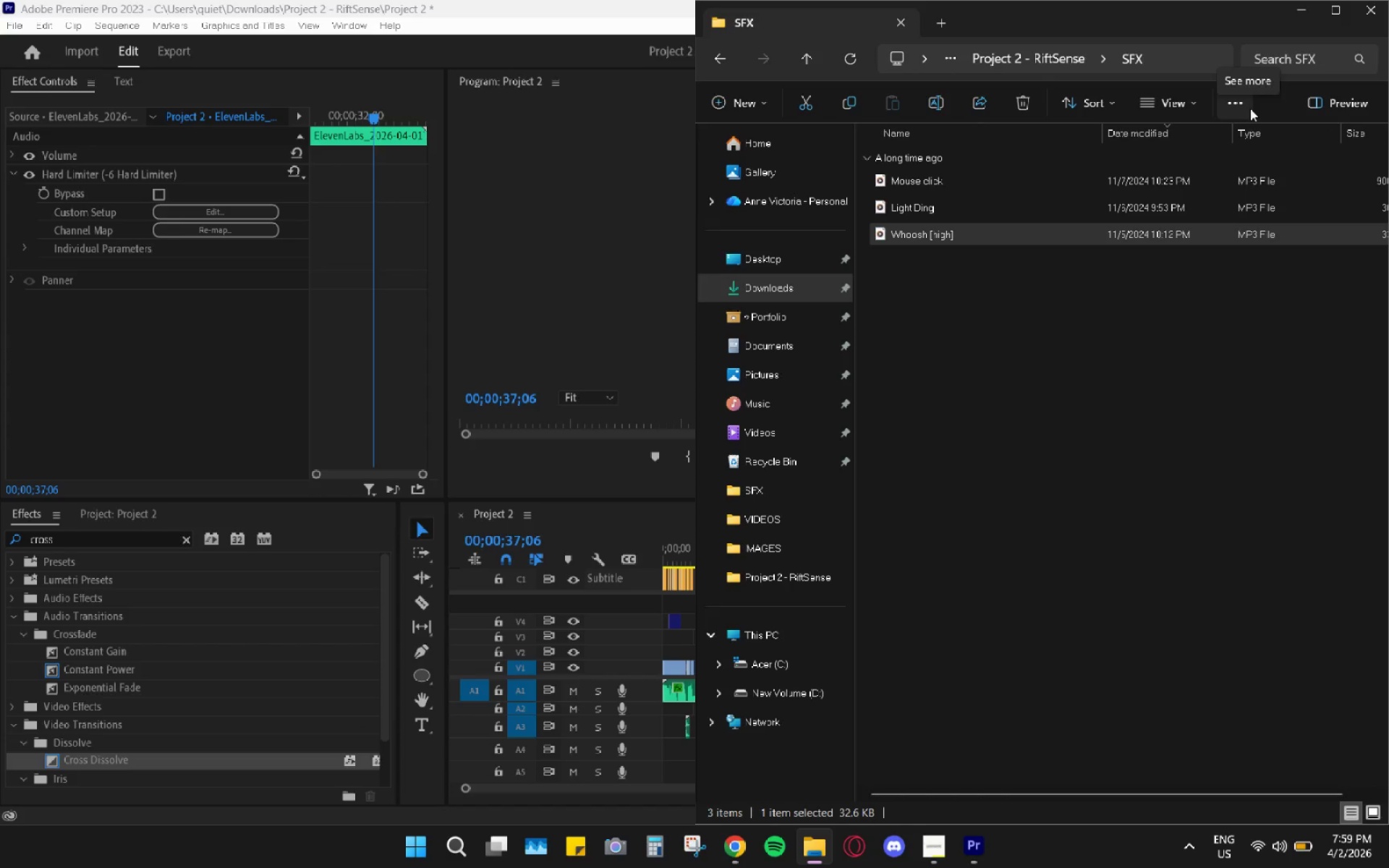 
left_click([1302, 8])
 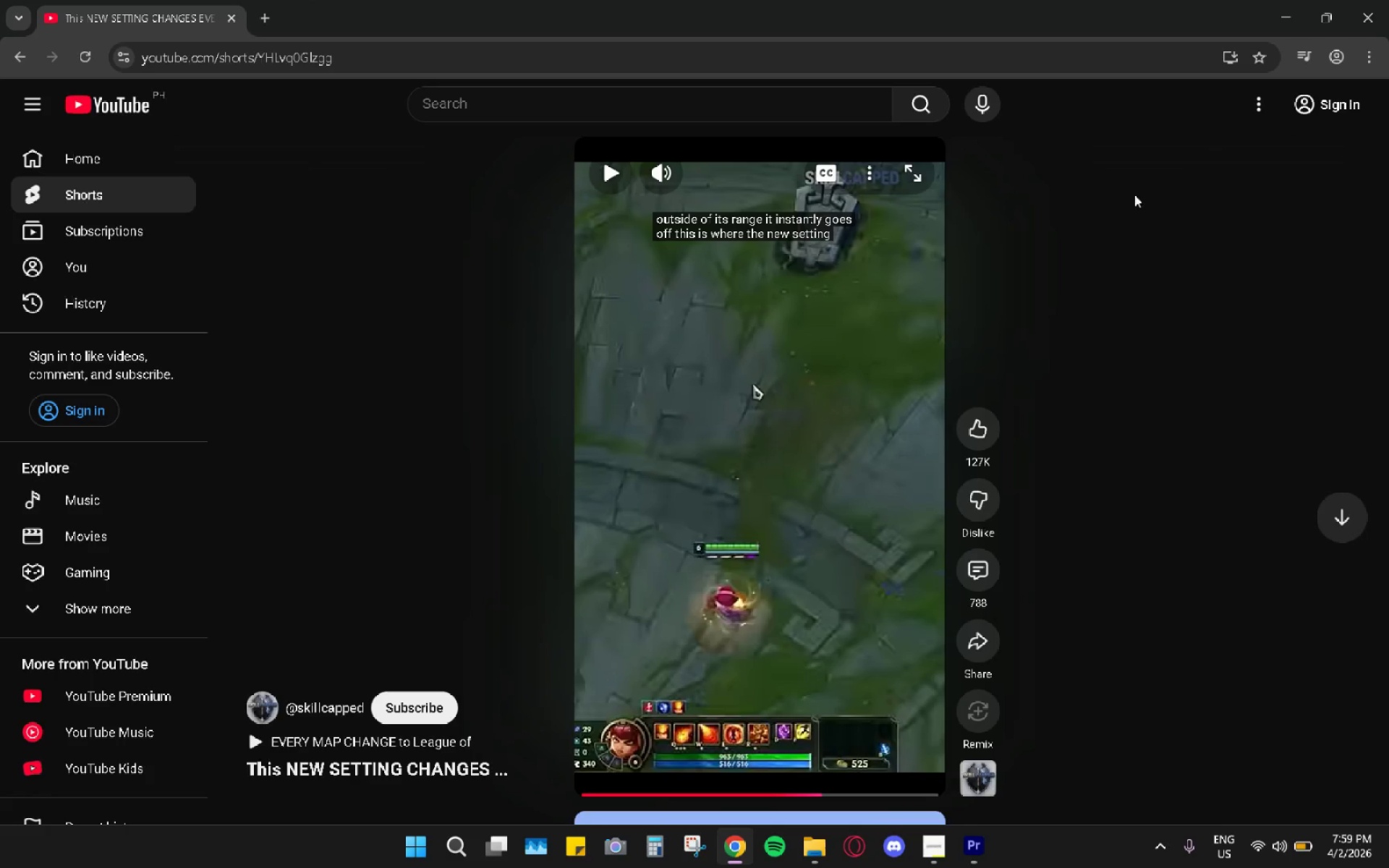 
left_click([1286, 12])
 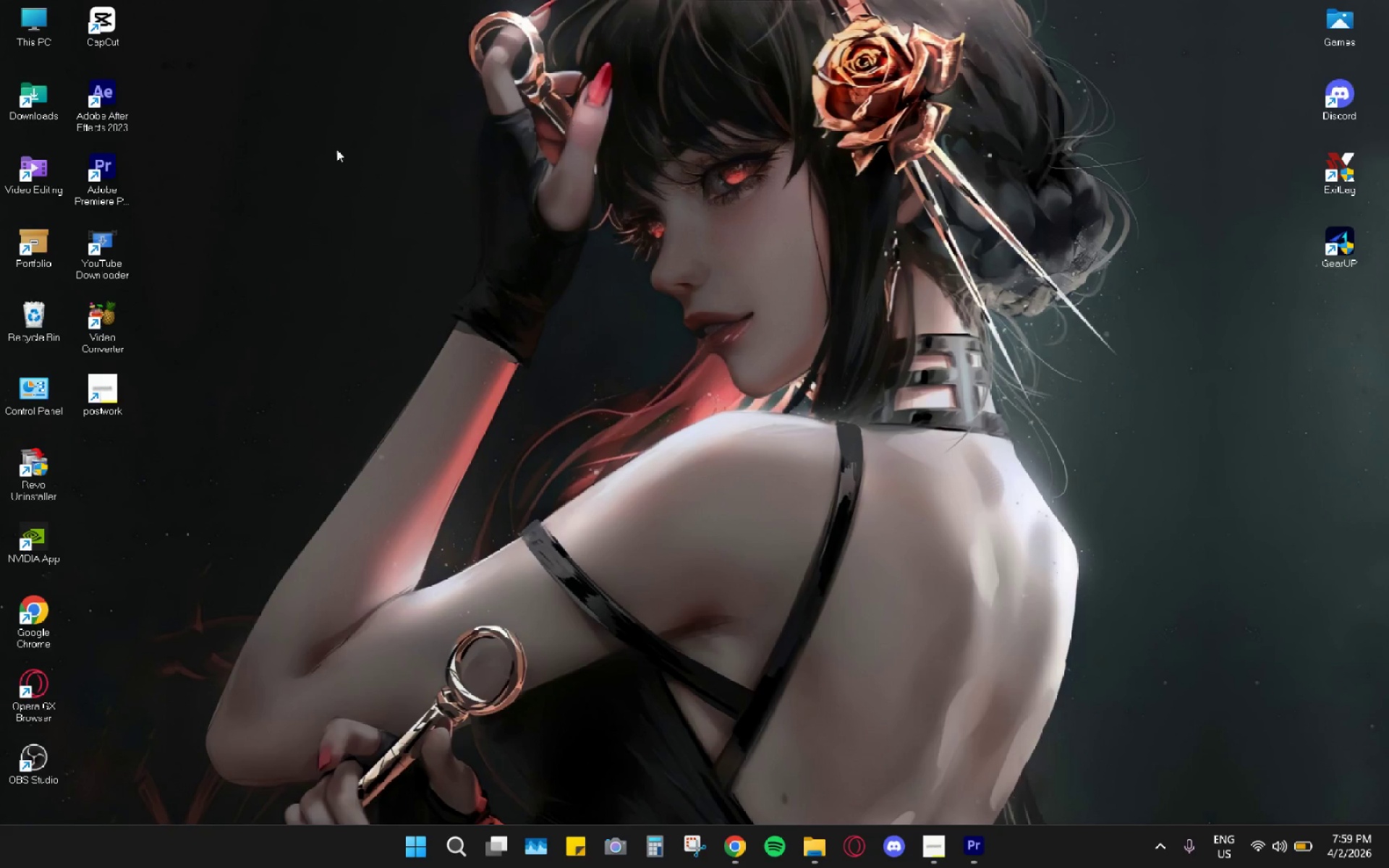 
left_click([16, 98])
 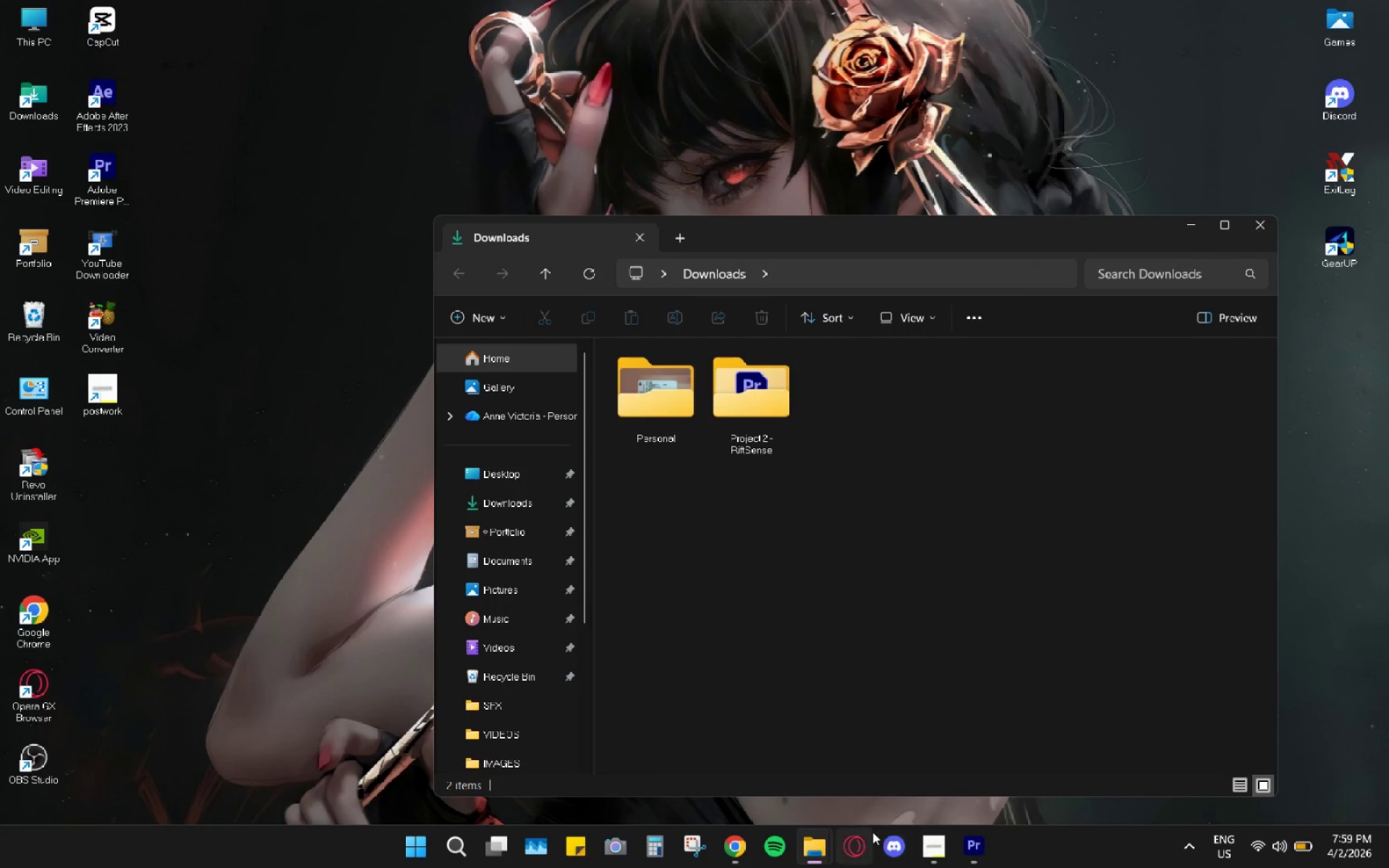 
left_click([936, 841])